 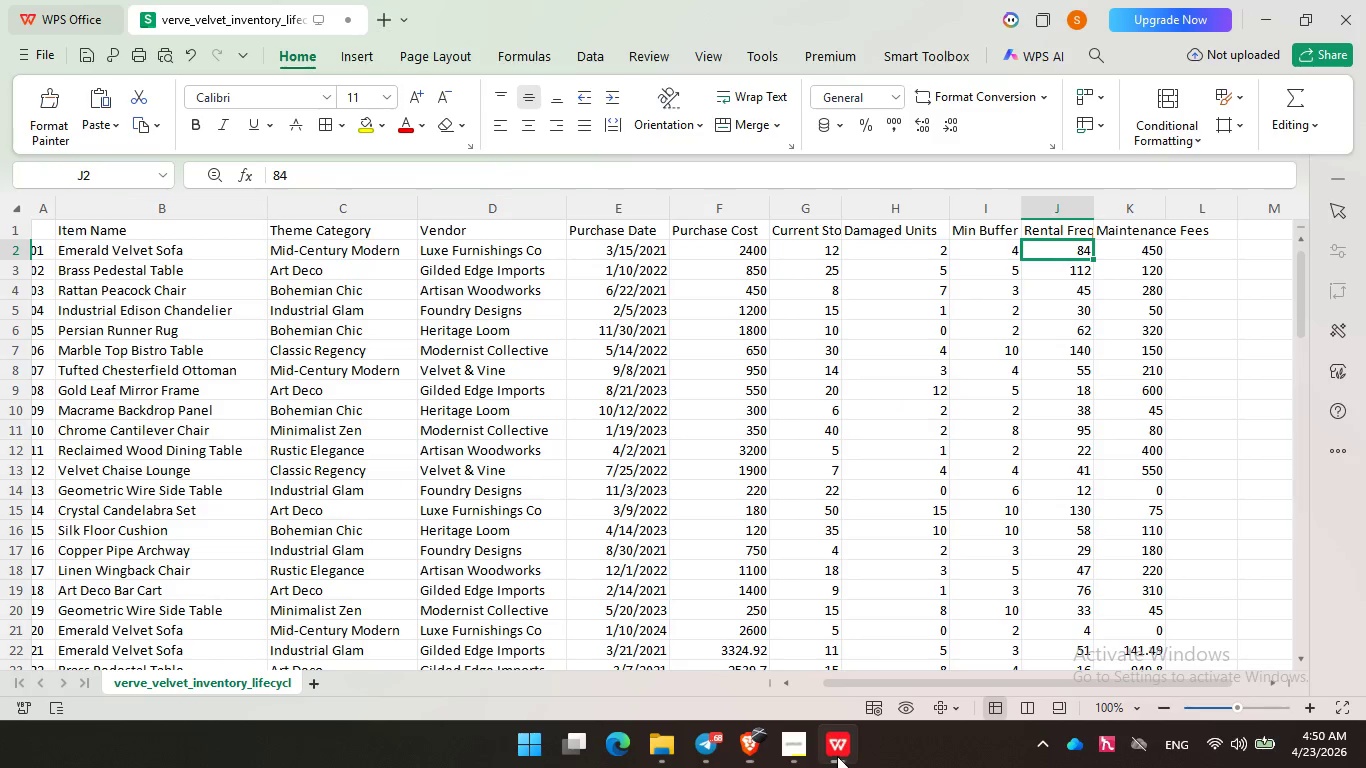 
left_click([838, 759])
 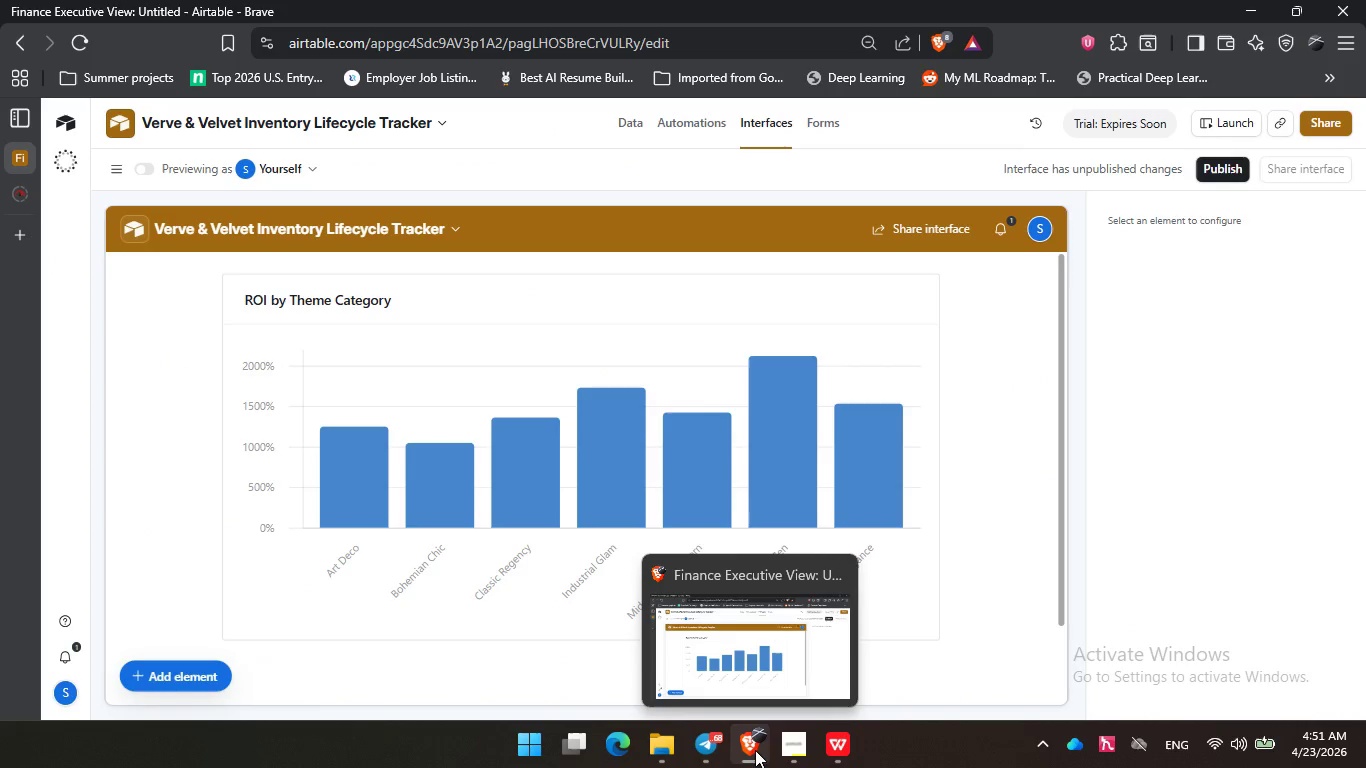 
left_click([755, 750])
 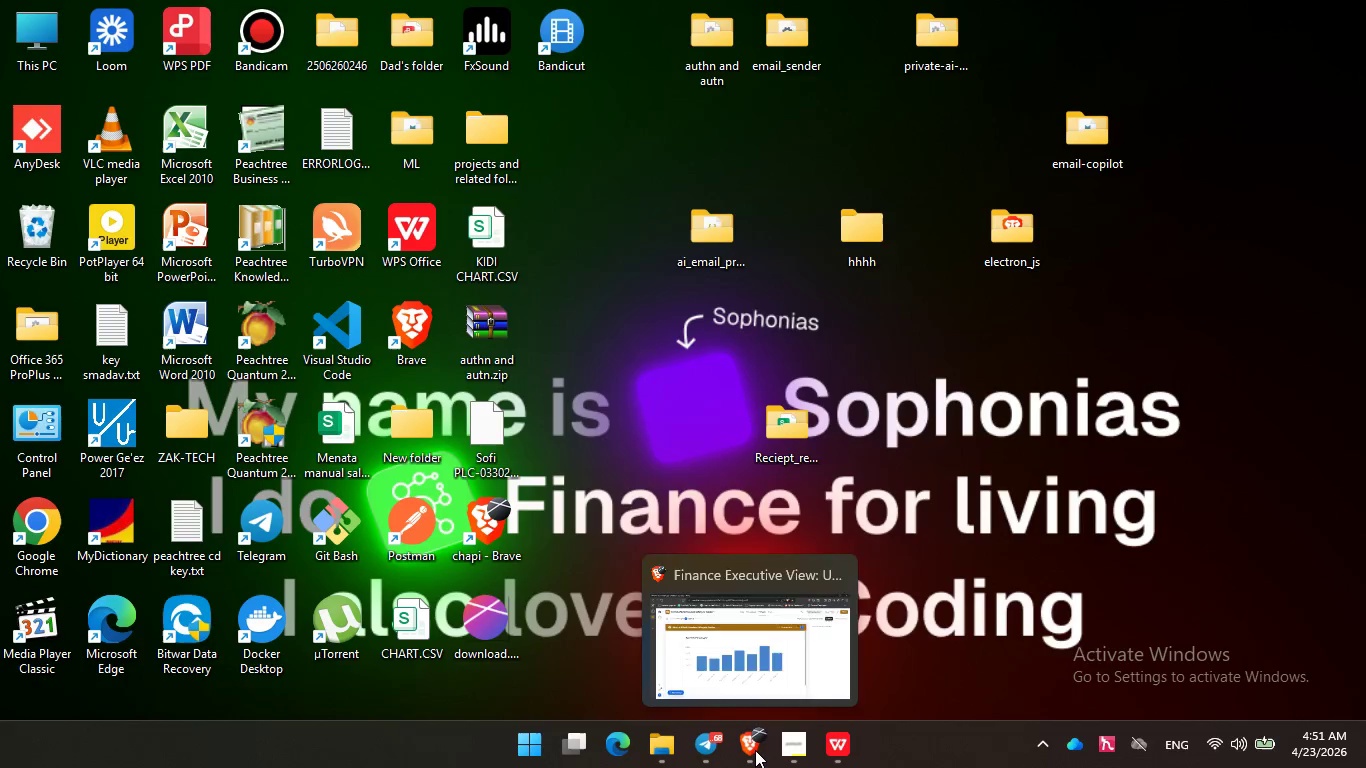 
left_click([755, 750])
 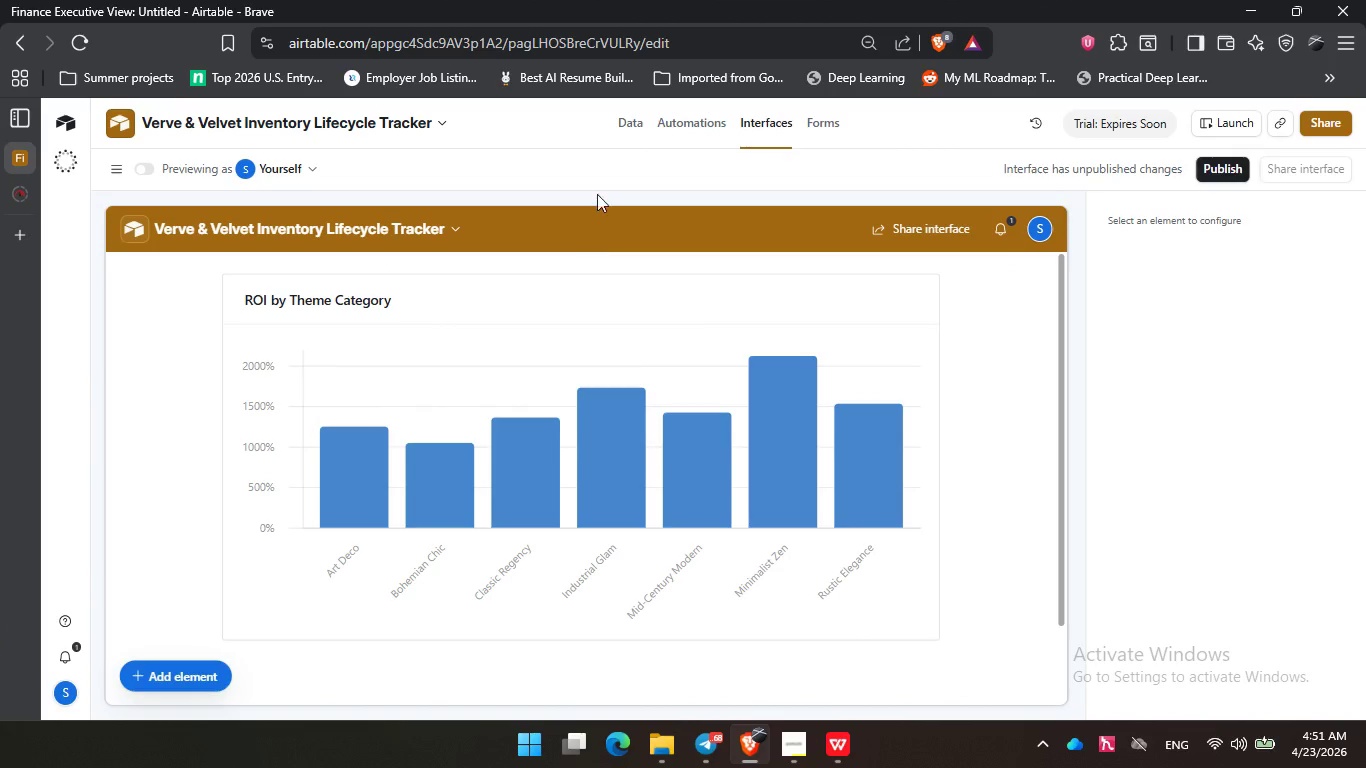 
left_click([633, 107])
 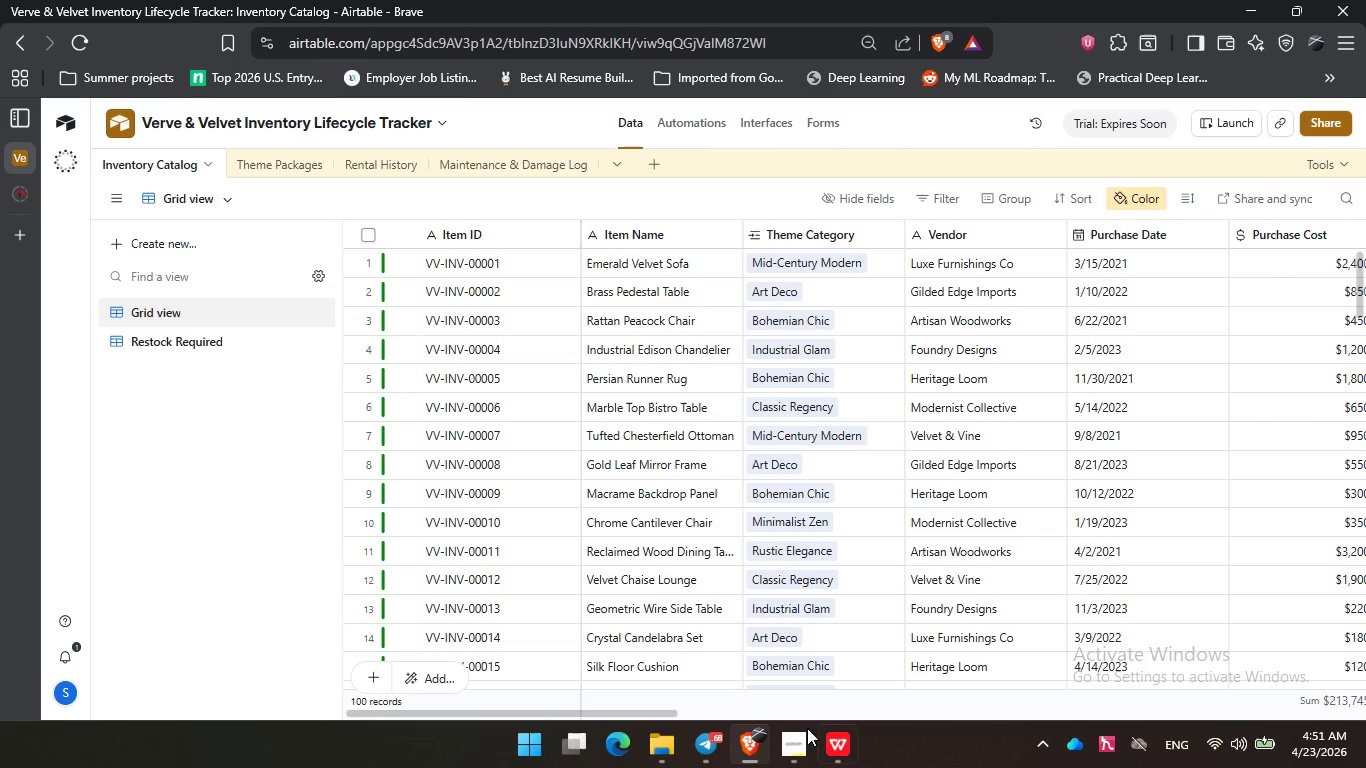 
left_click_drag(start_coordinate=[626, 716], to_coordinate=[1314, 681])
 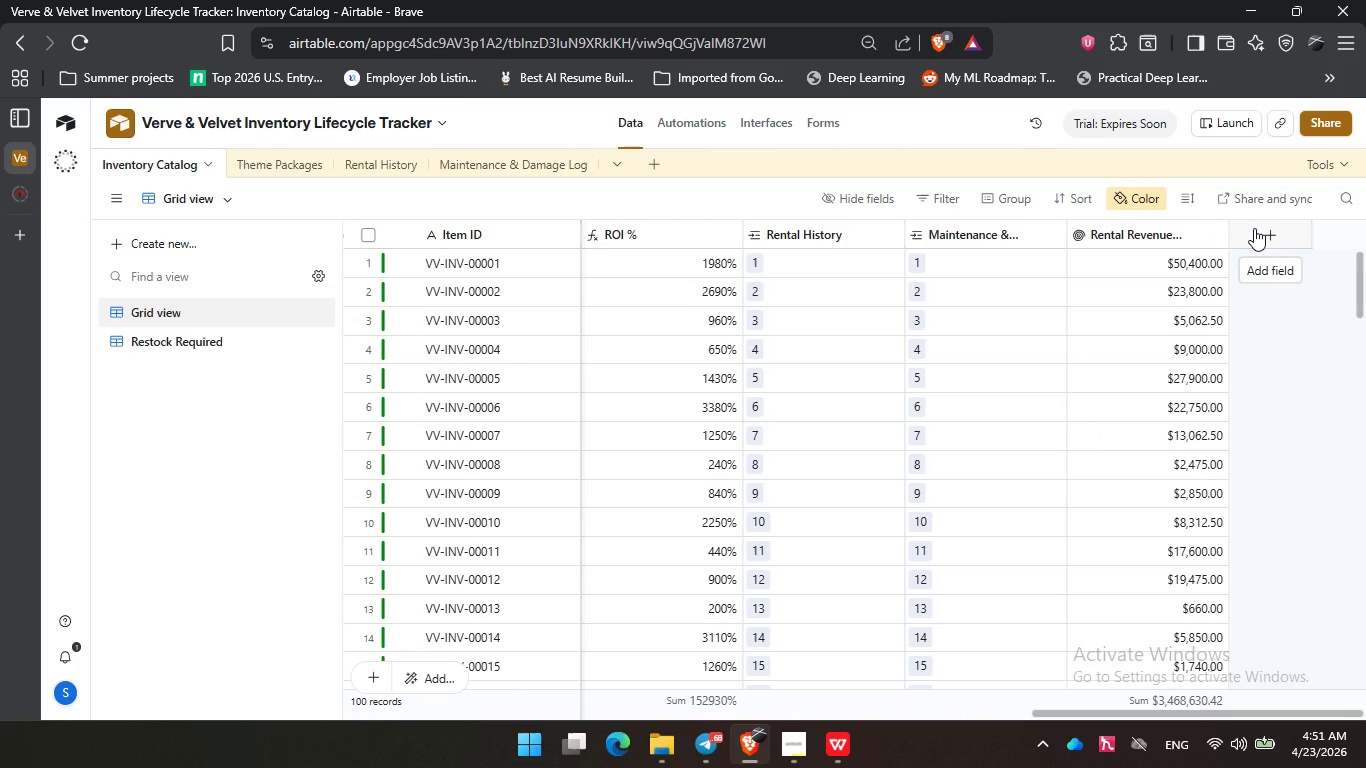 
wait(8.03)
 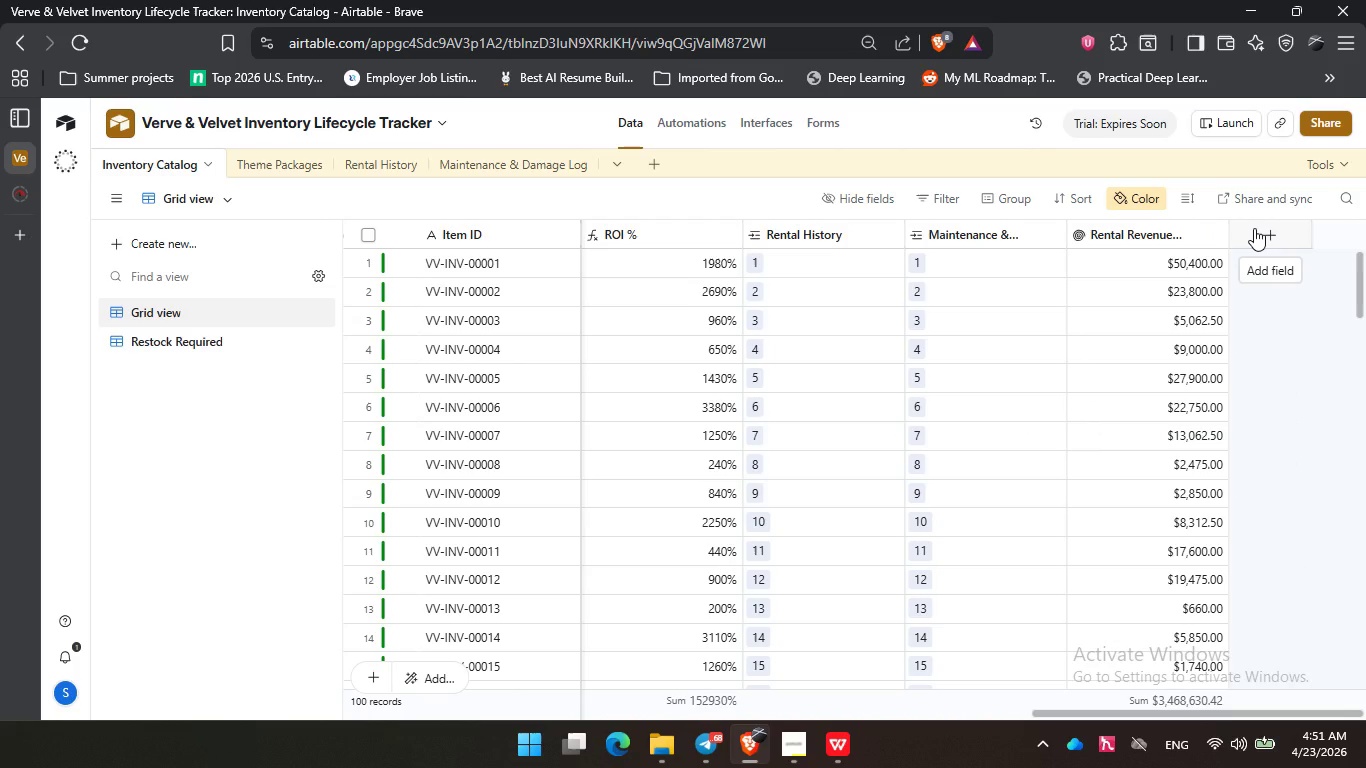 
left_click_drag(start_coordinate=[1087, 714], to_coordinate=[678, 727])
 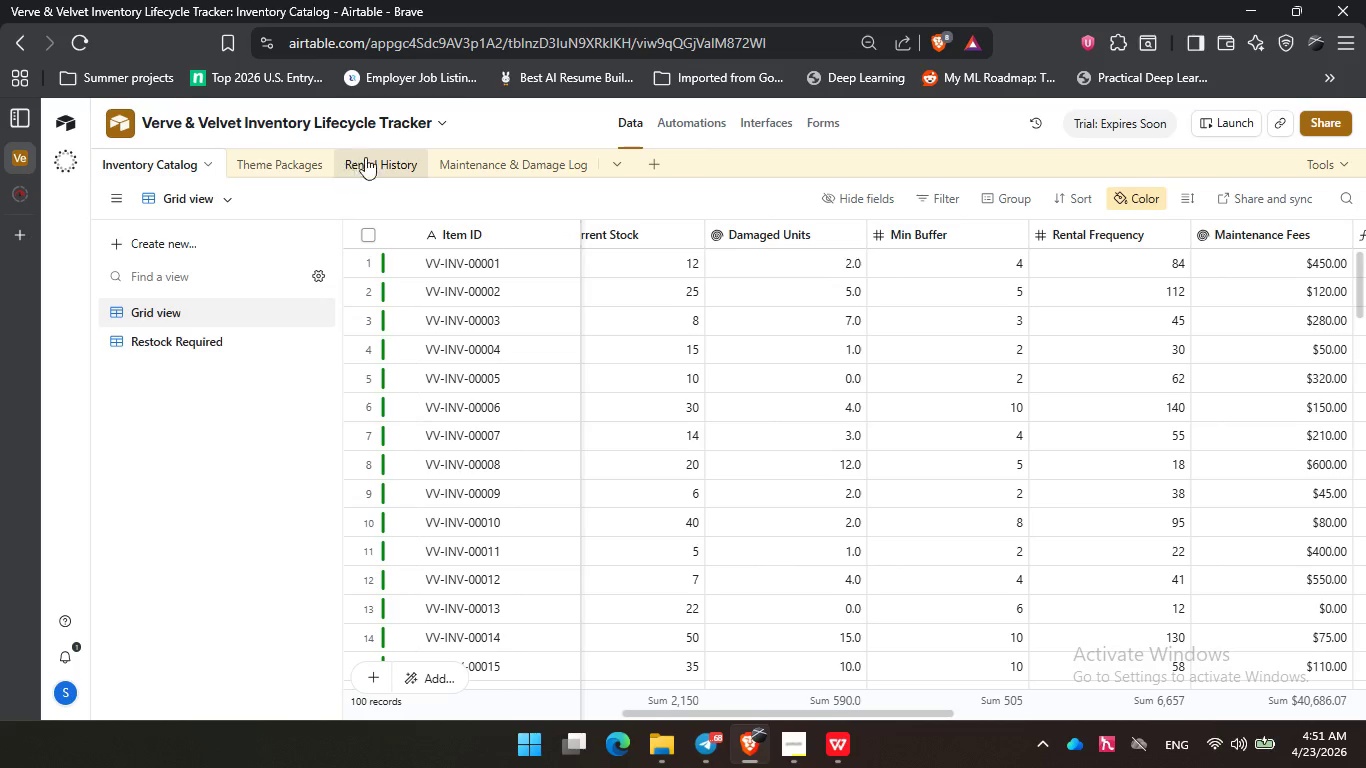 
left_click([509, 161])
 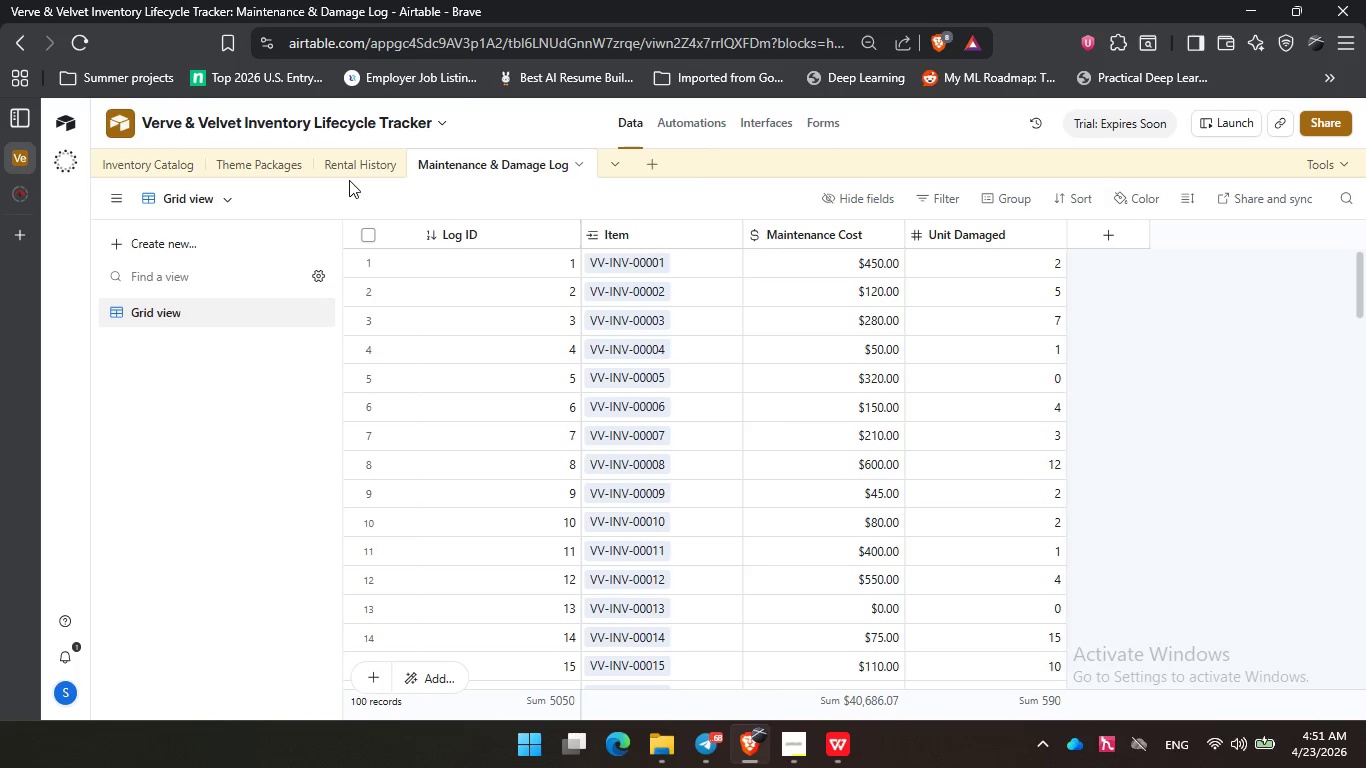 
left_click([175, 168])
 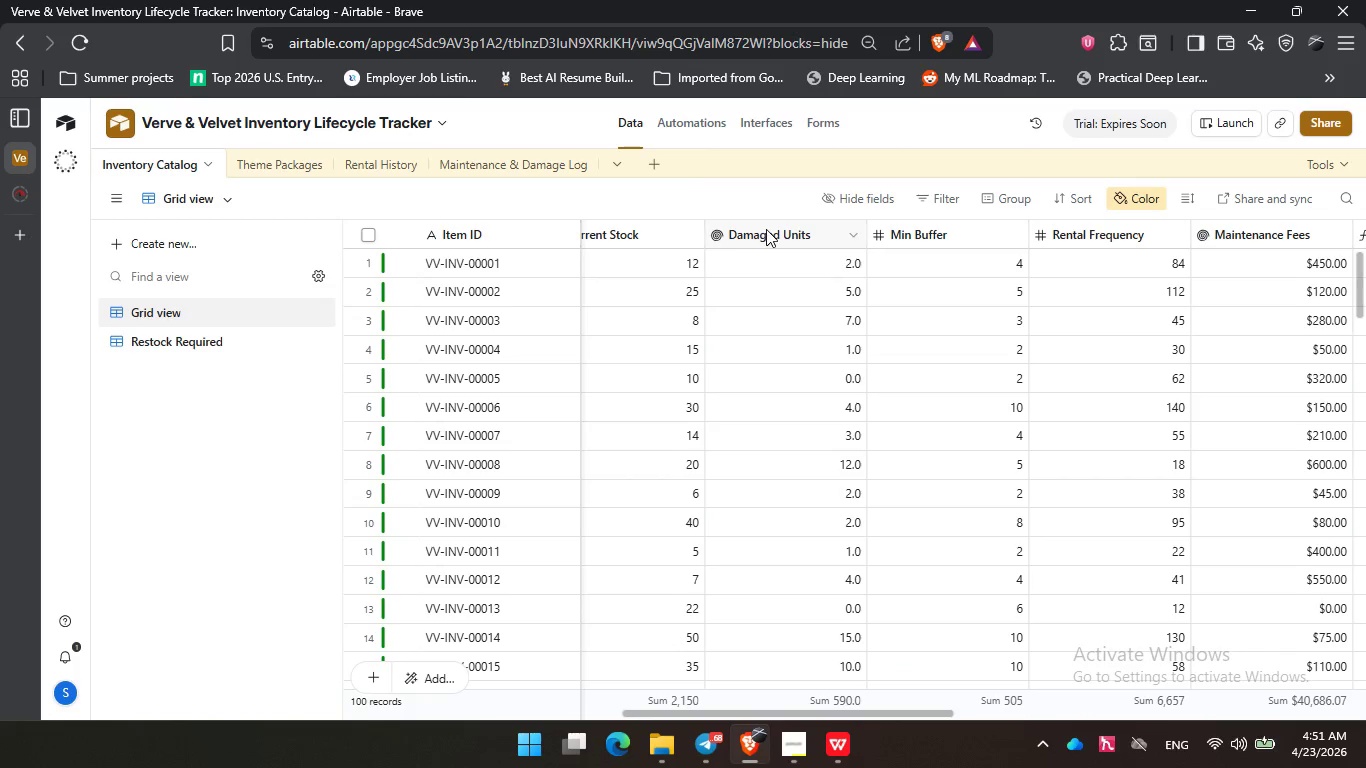 
double_click([786, 228])
 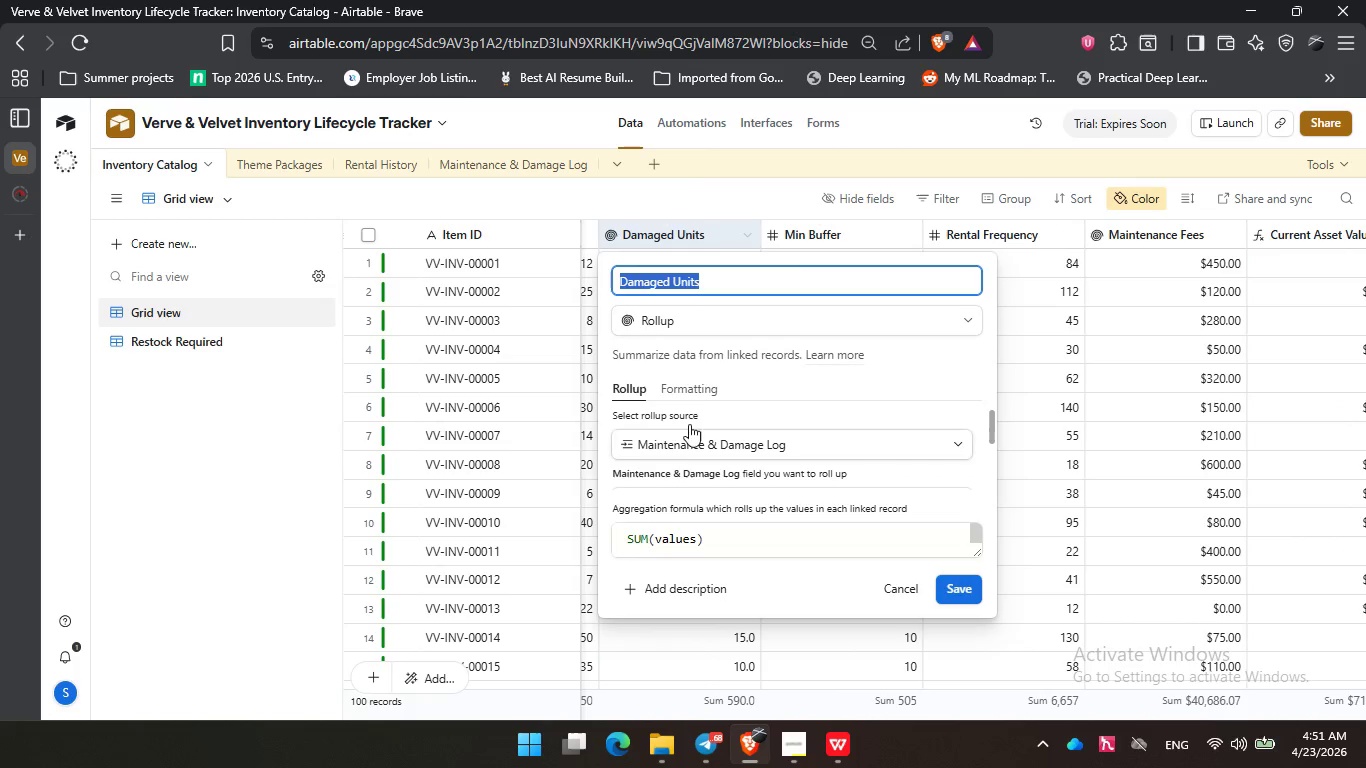 
left_click([691, 385])
 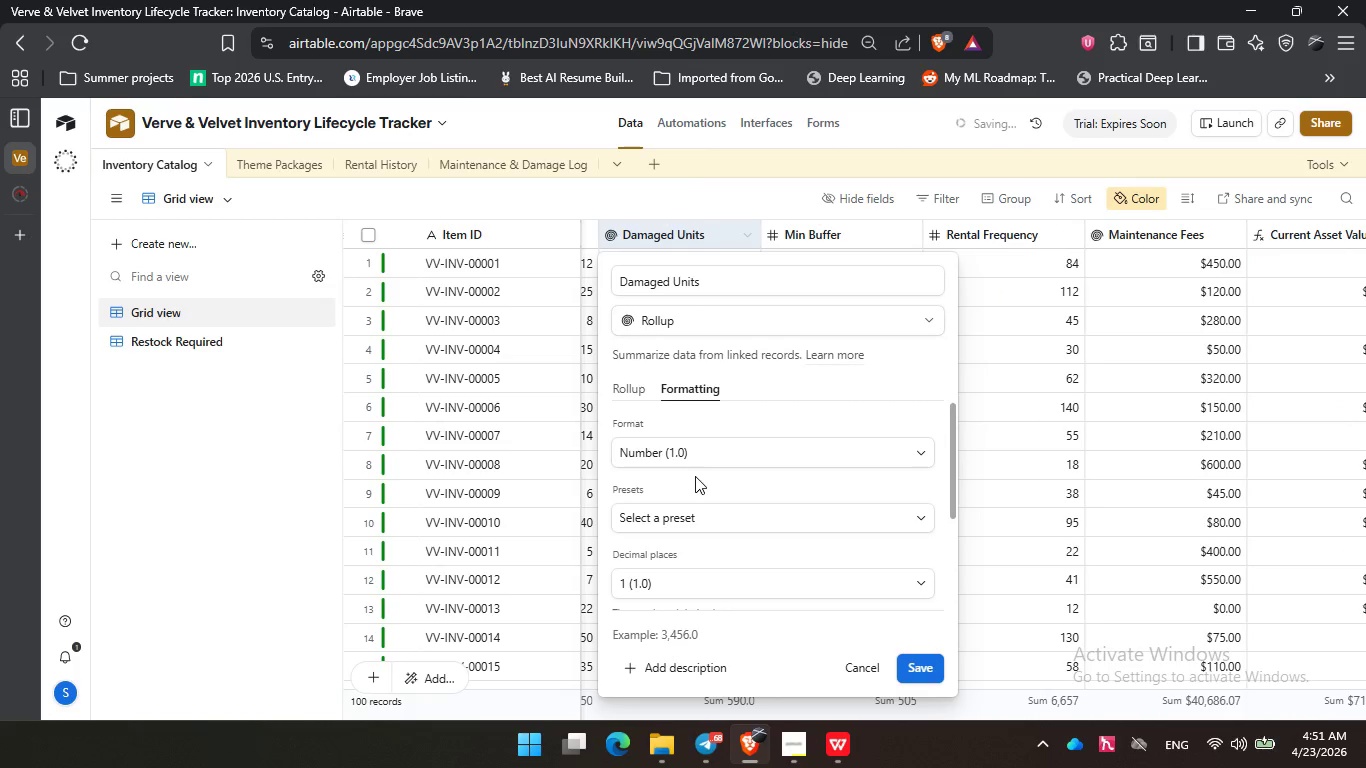 
left_click([700, 451])
 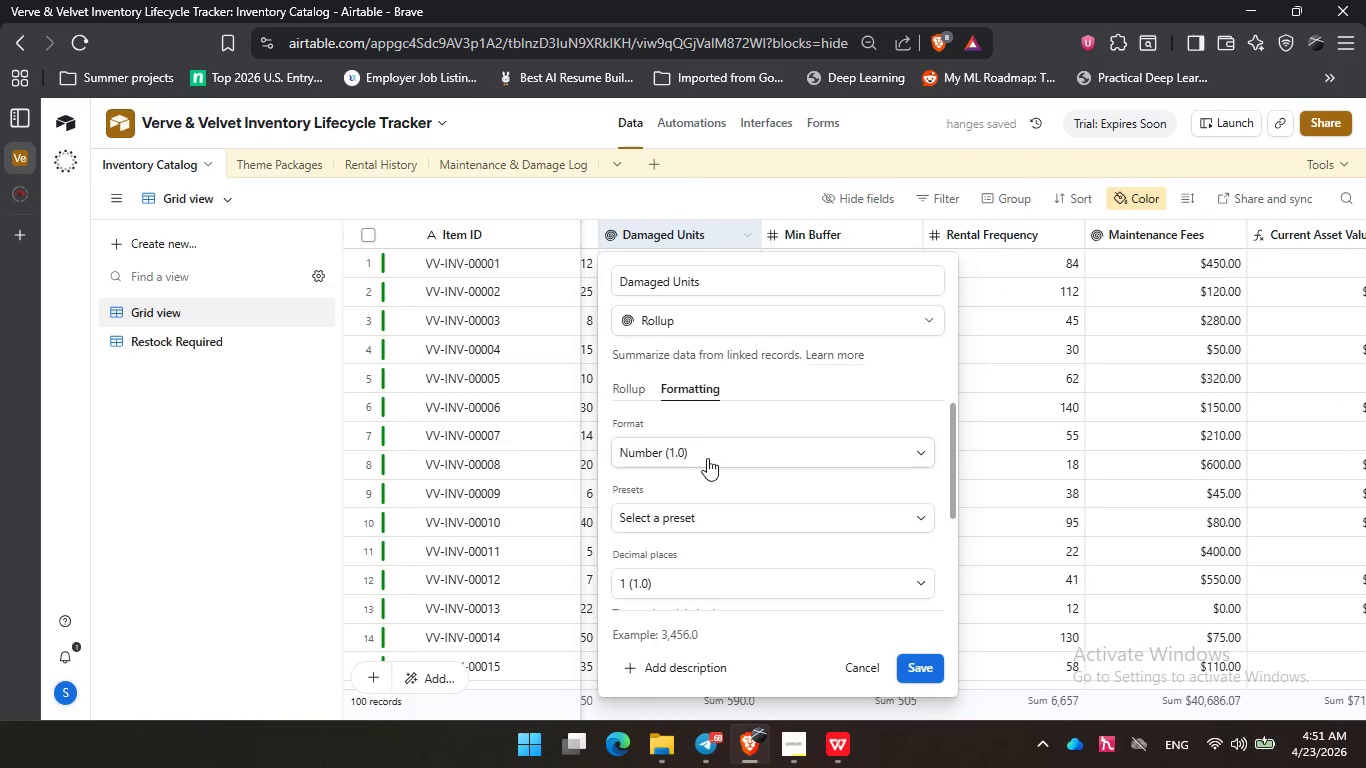 
double_click([694, 519])
 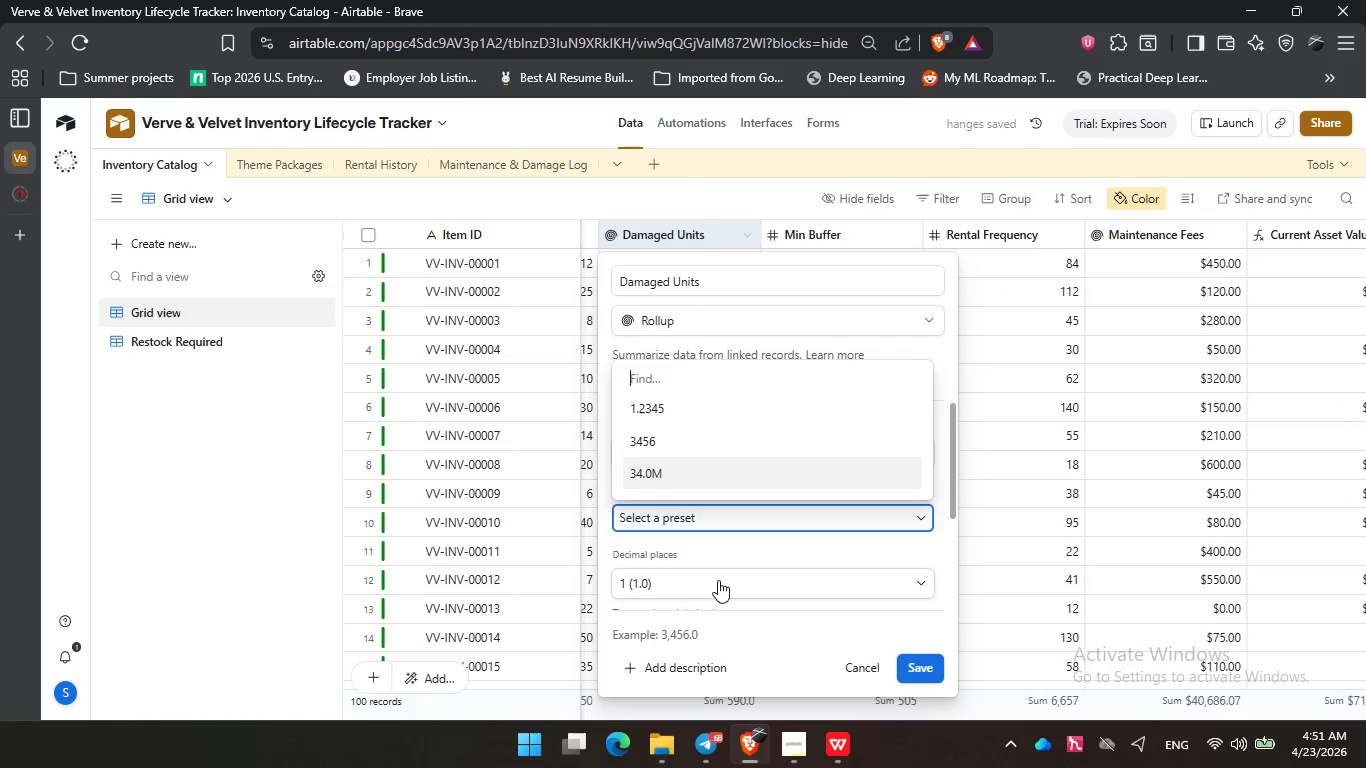 
double_click([719, 579])
 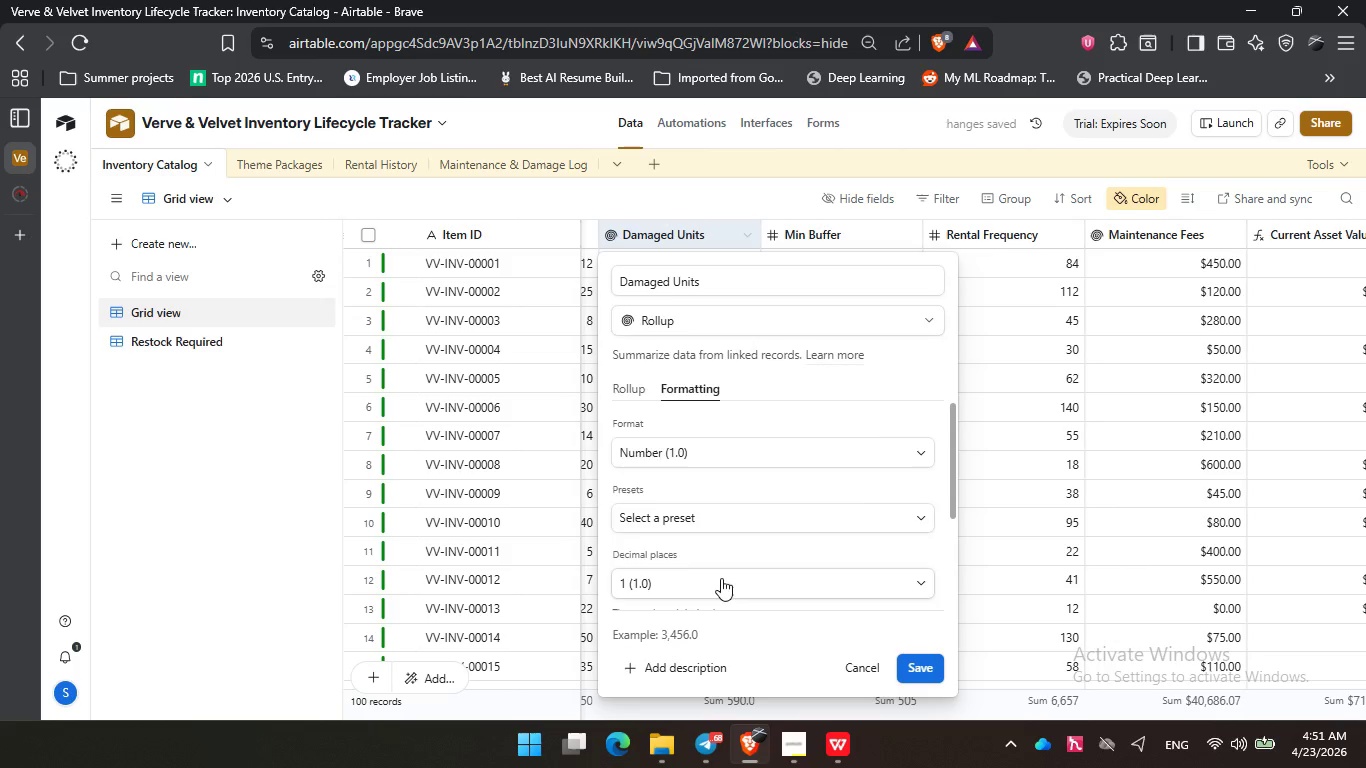 
left_click([721, 578])
 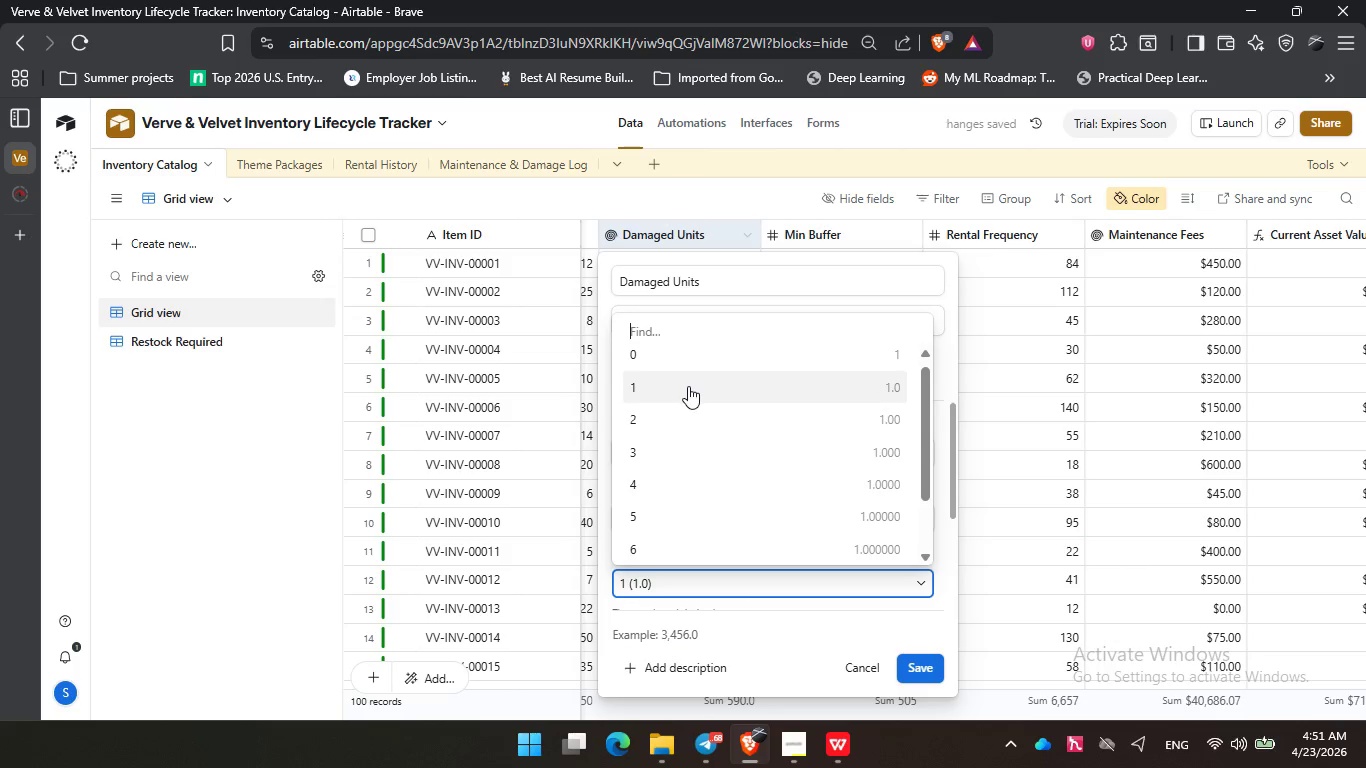 
left_click([682, 367])
 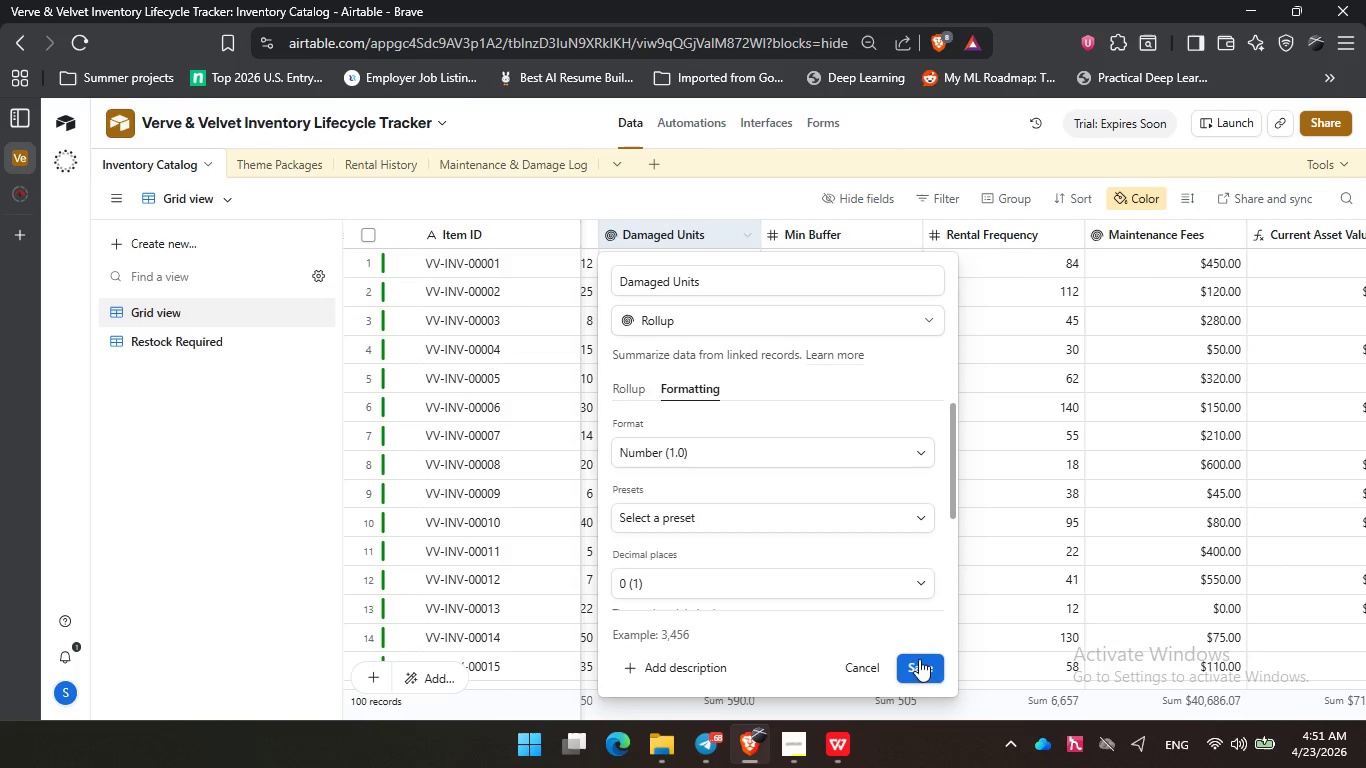 
scroll: coordinate [688, 389], scroll_direction: up, amount: 2.0
 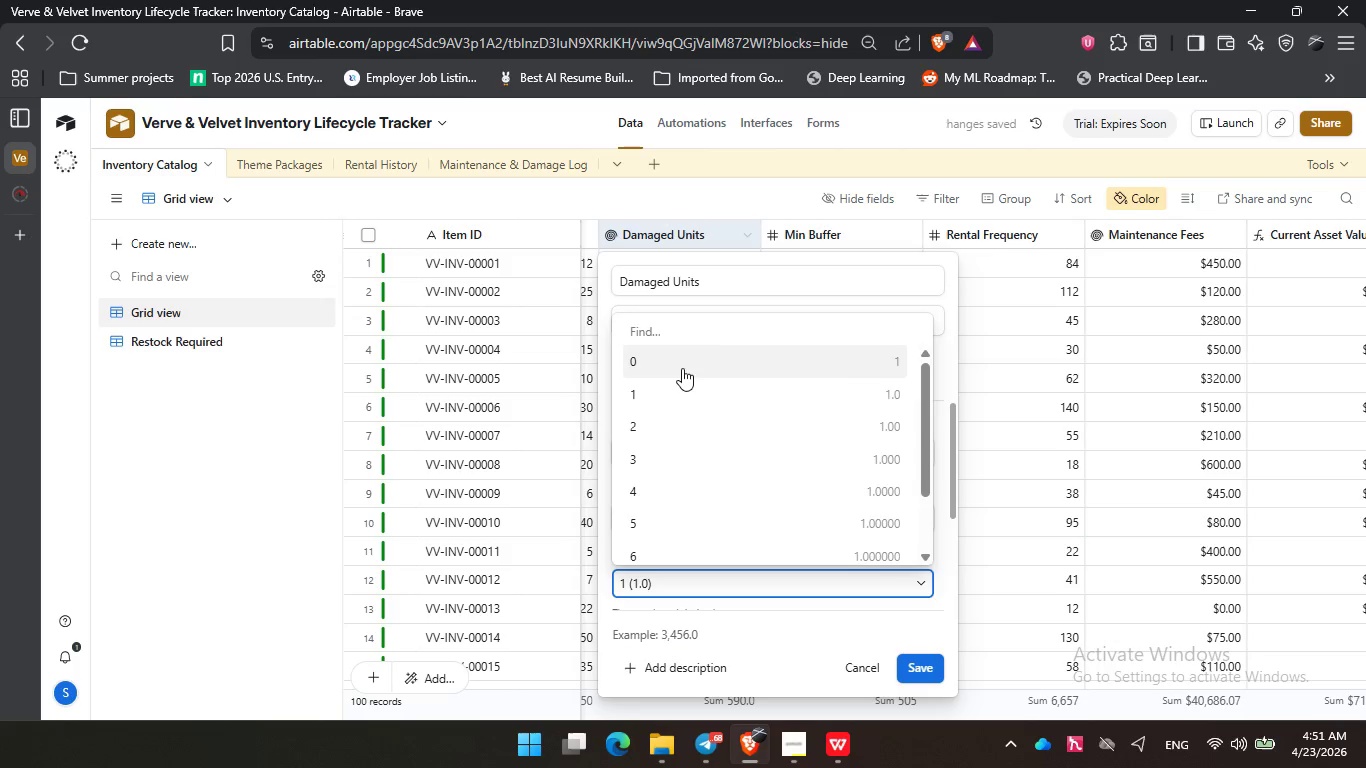 
left_click([926, 670])
 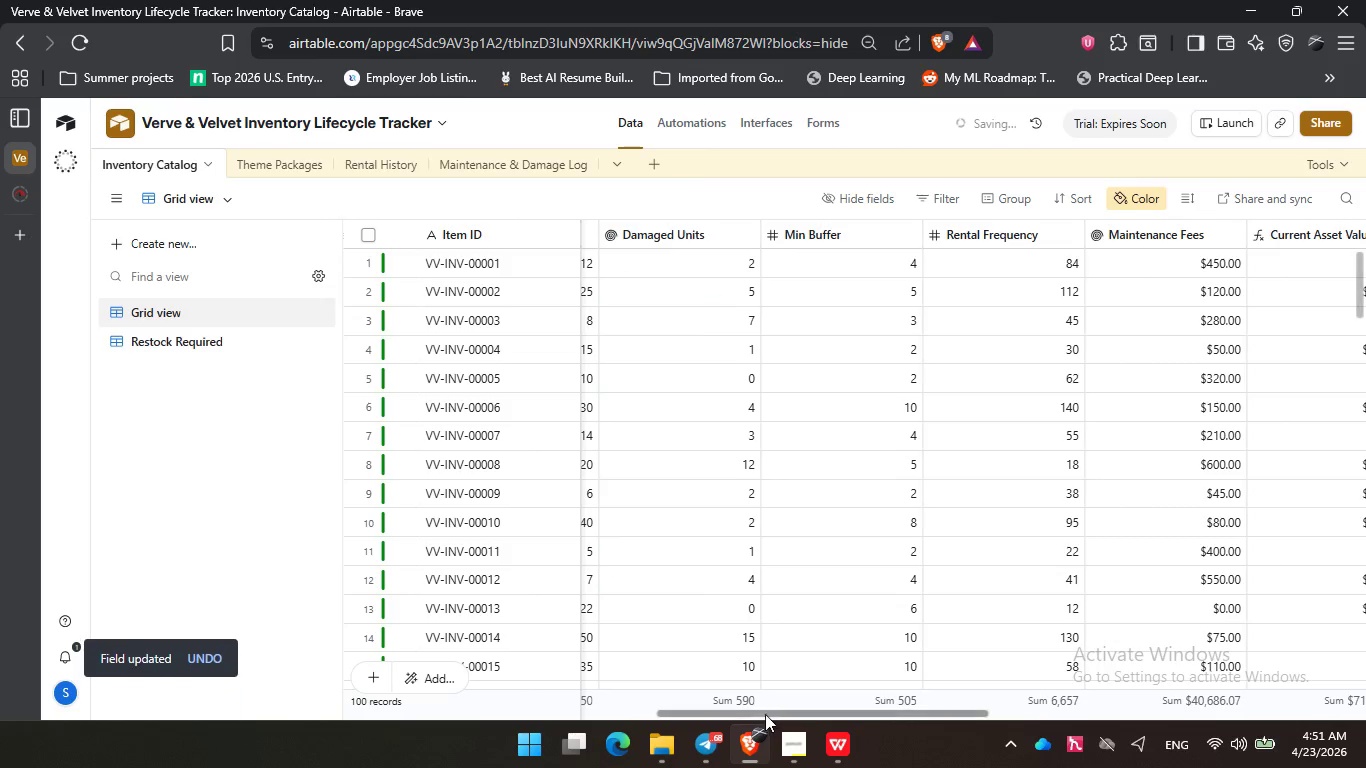 
left_click_drag(start_coordinate=[755, 712], to_coordinate=[1245, 692])
 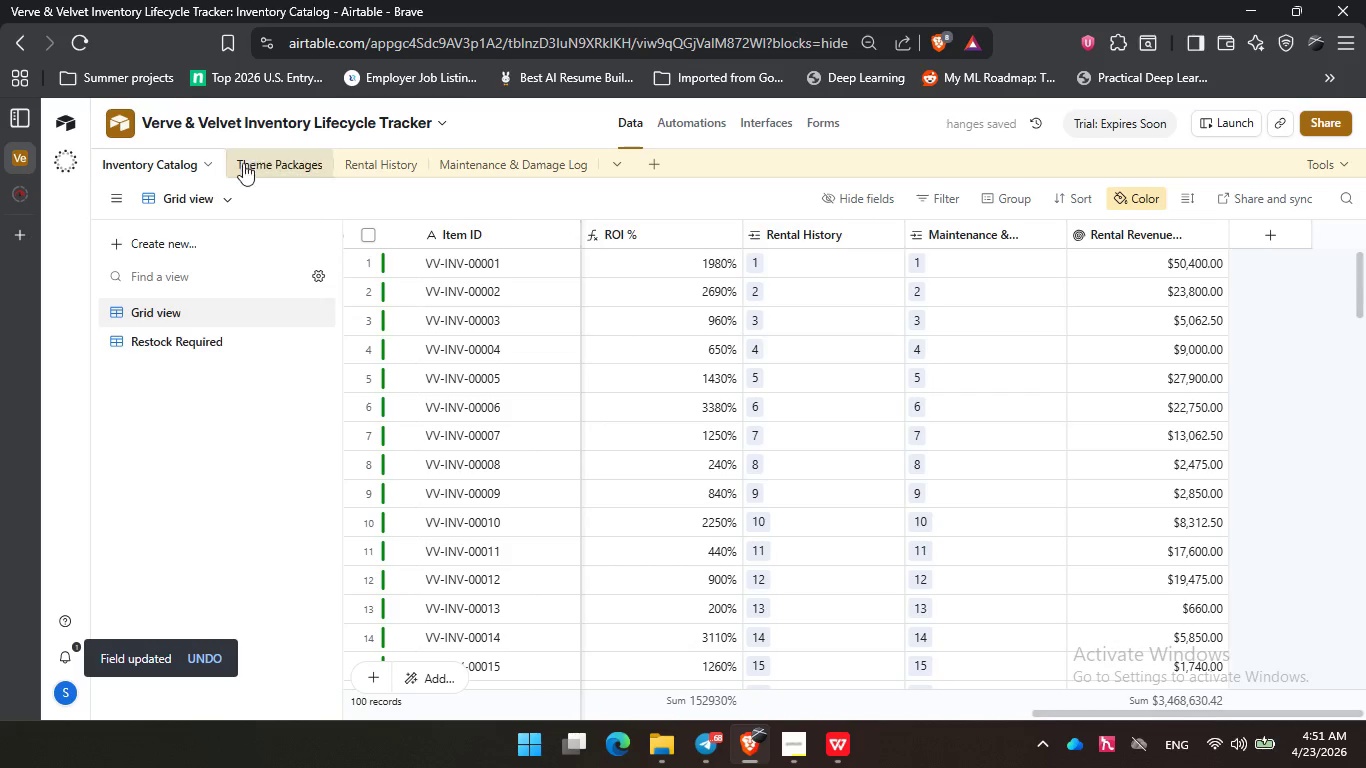 
left_click([275, 163])
 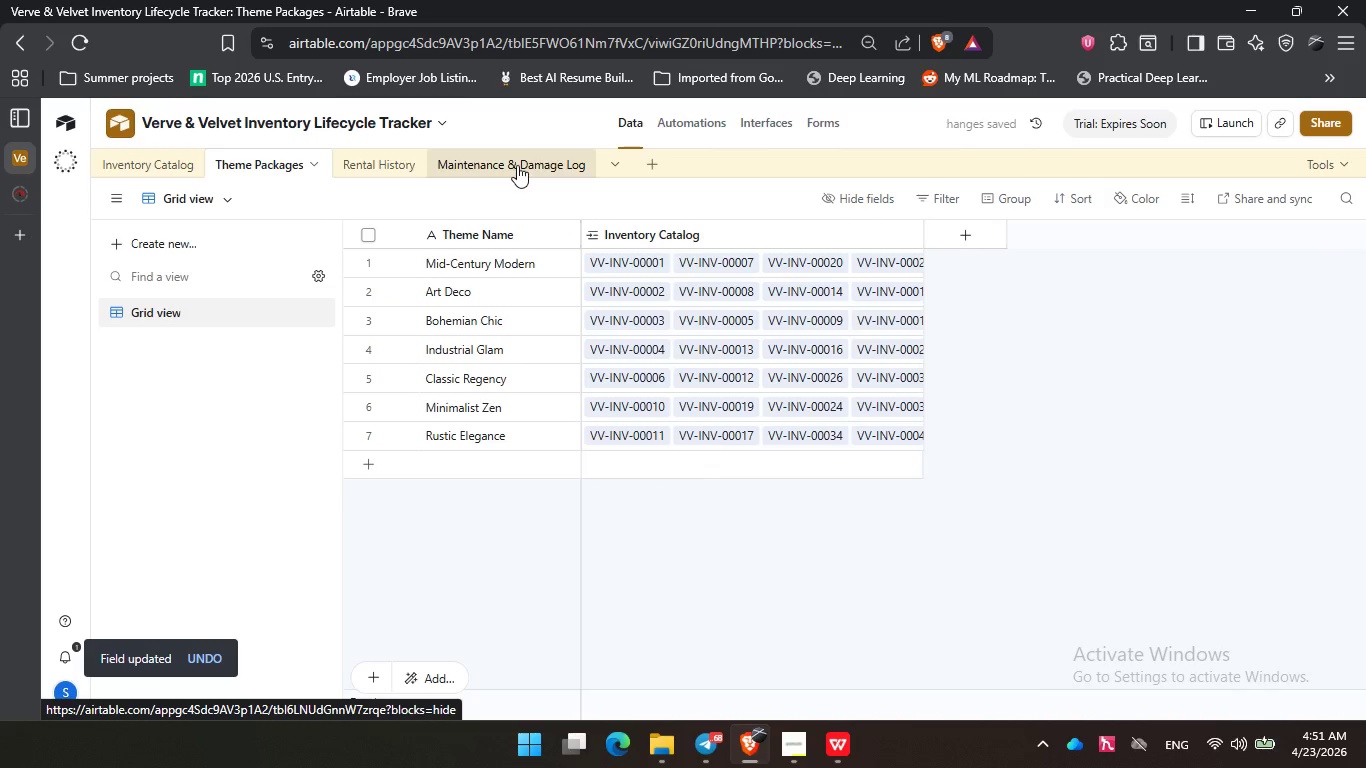 
left_click([517, 165])
 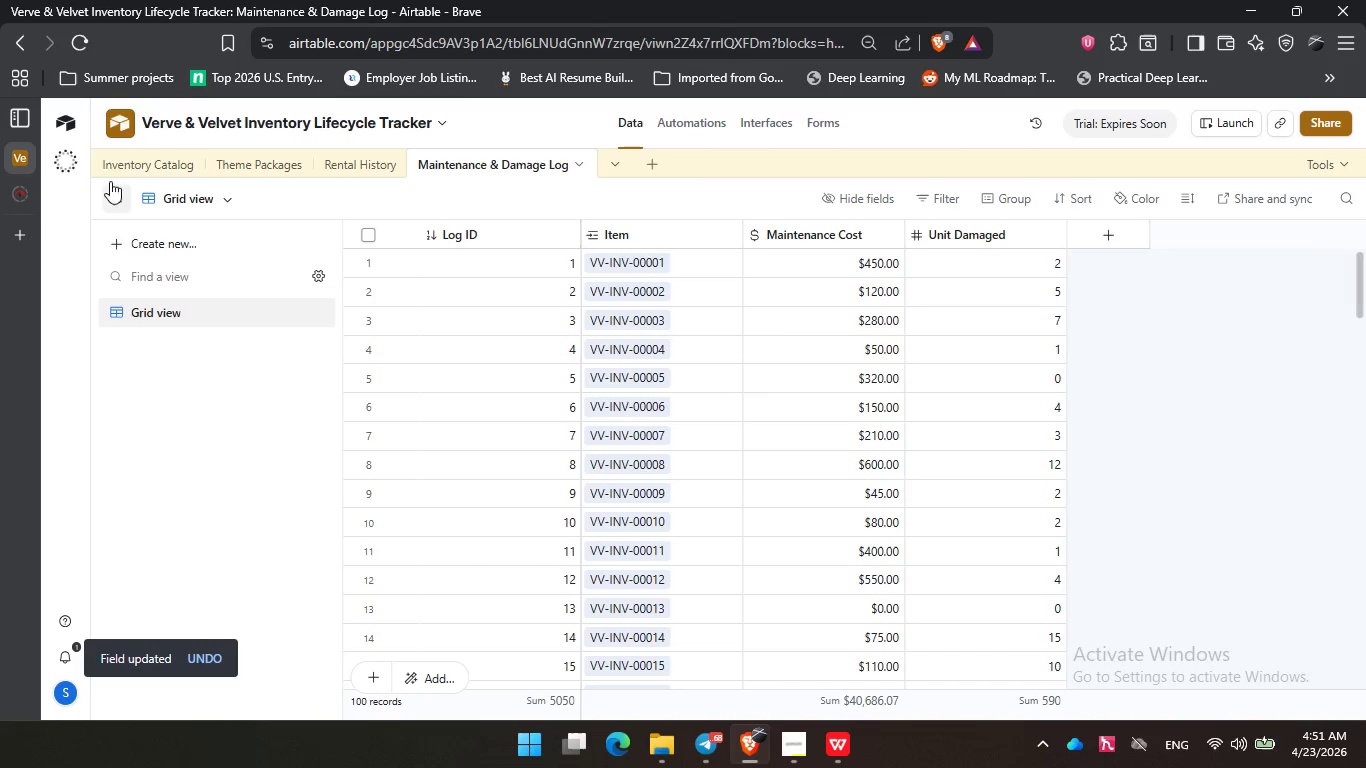 
left_click([135, 152])
 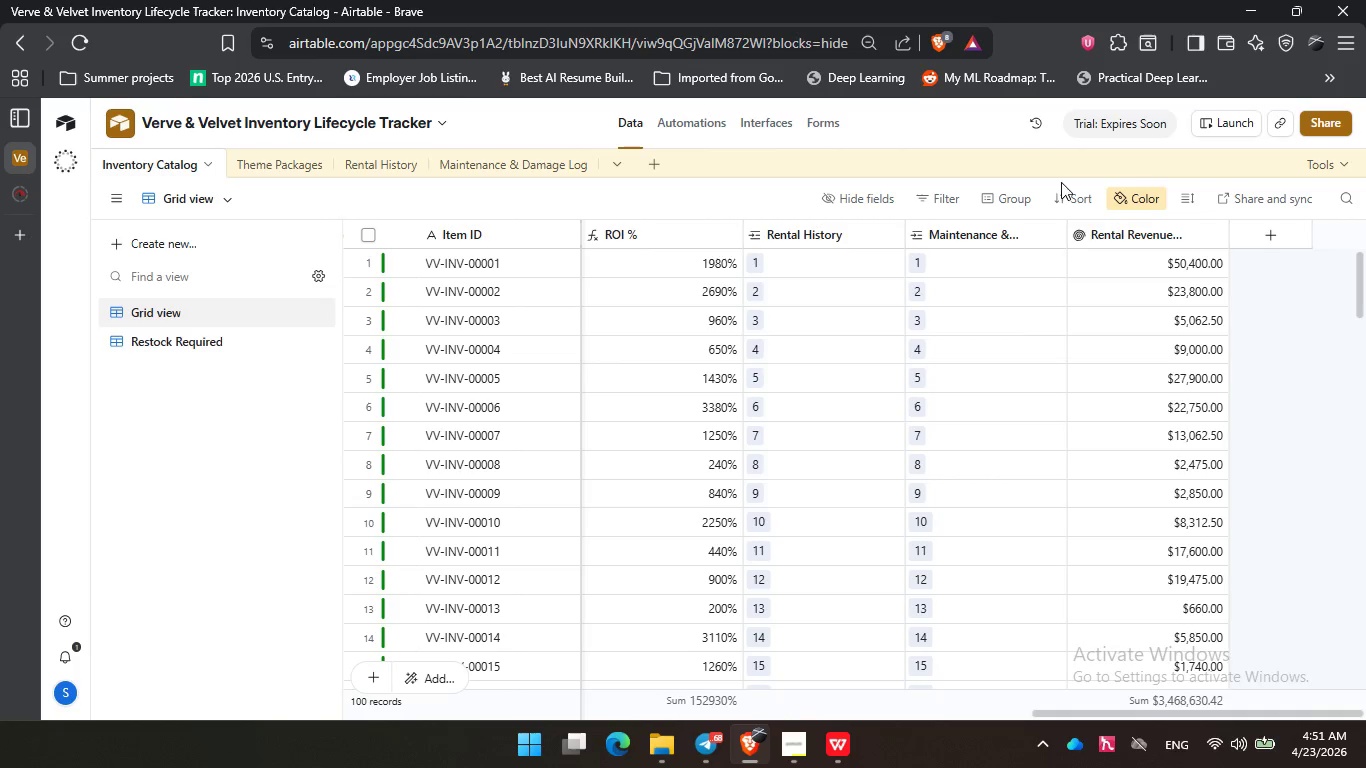 
left_click([1263, 235])
 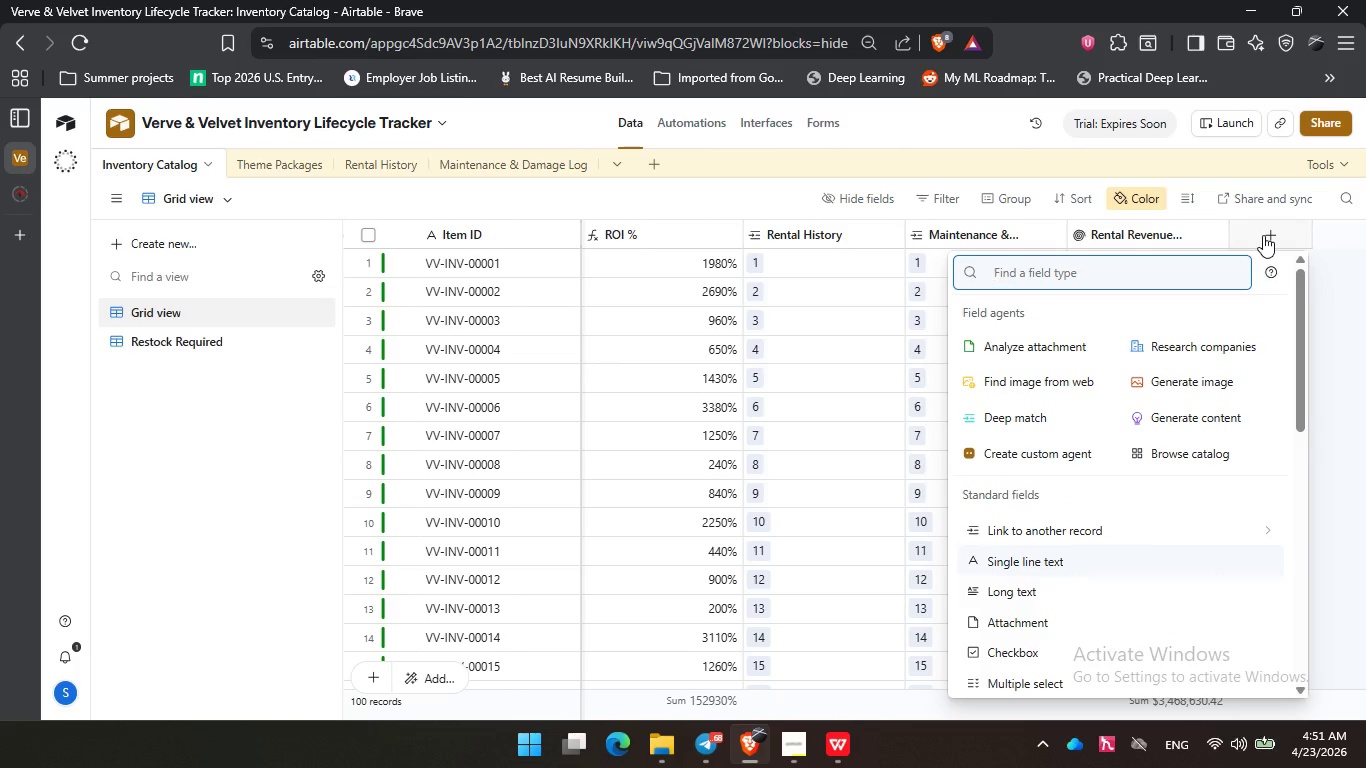 
wait(7.83)
 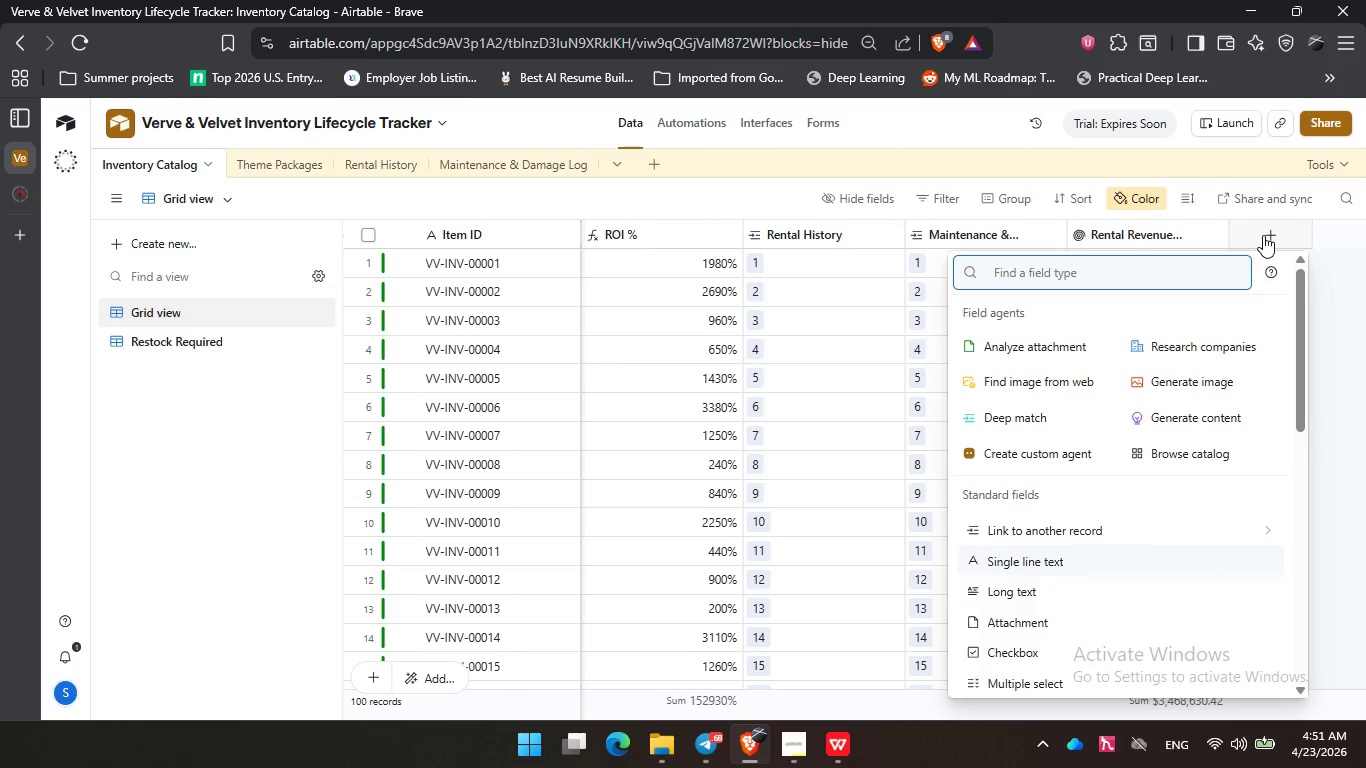 
type(fo)
 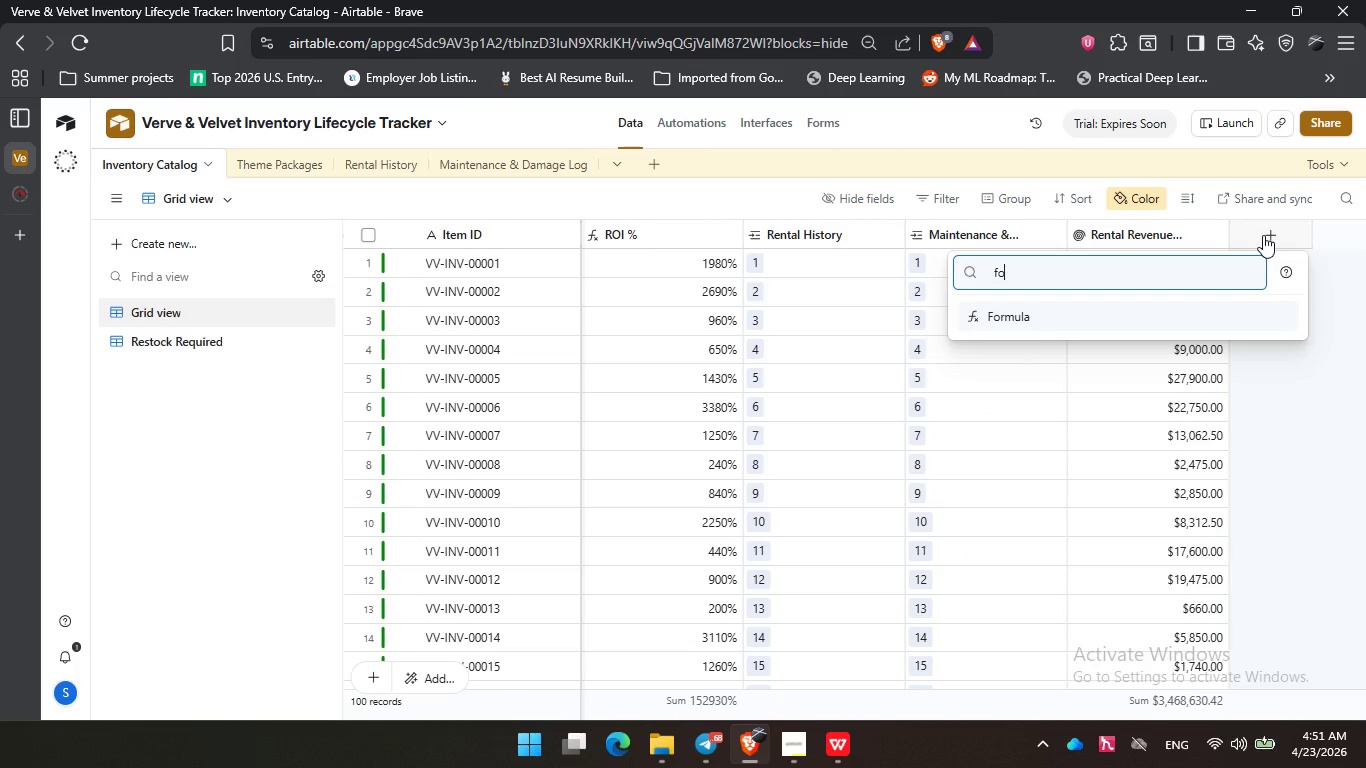 
key(Enter)
 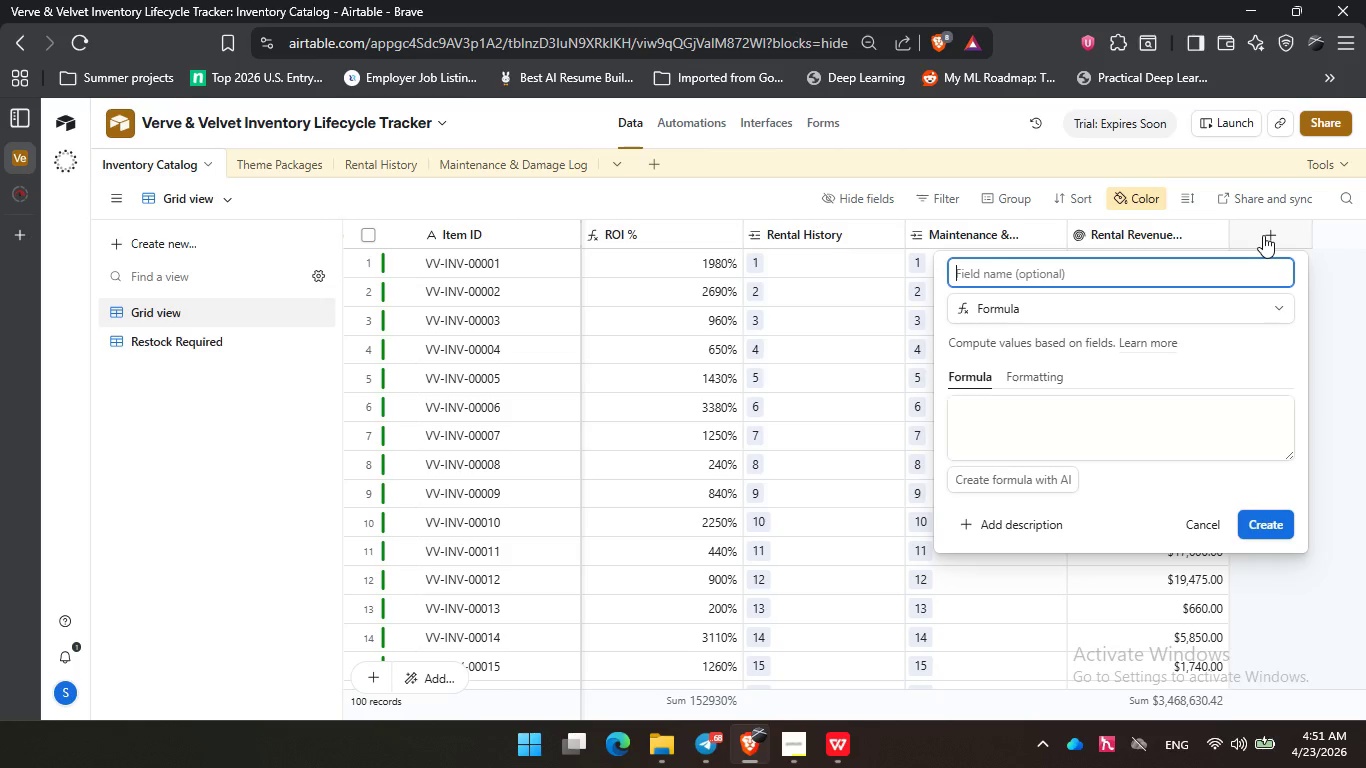 
type(Maintea)
key(Backspace)
type(nance Status)
 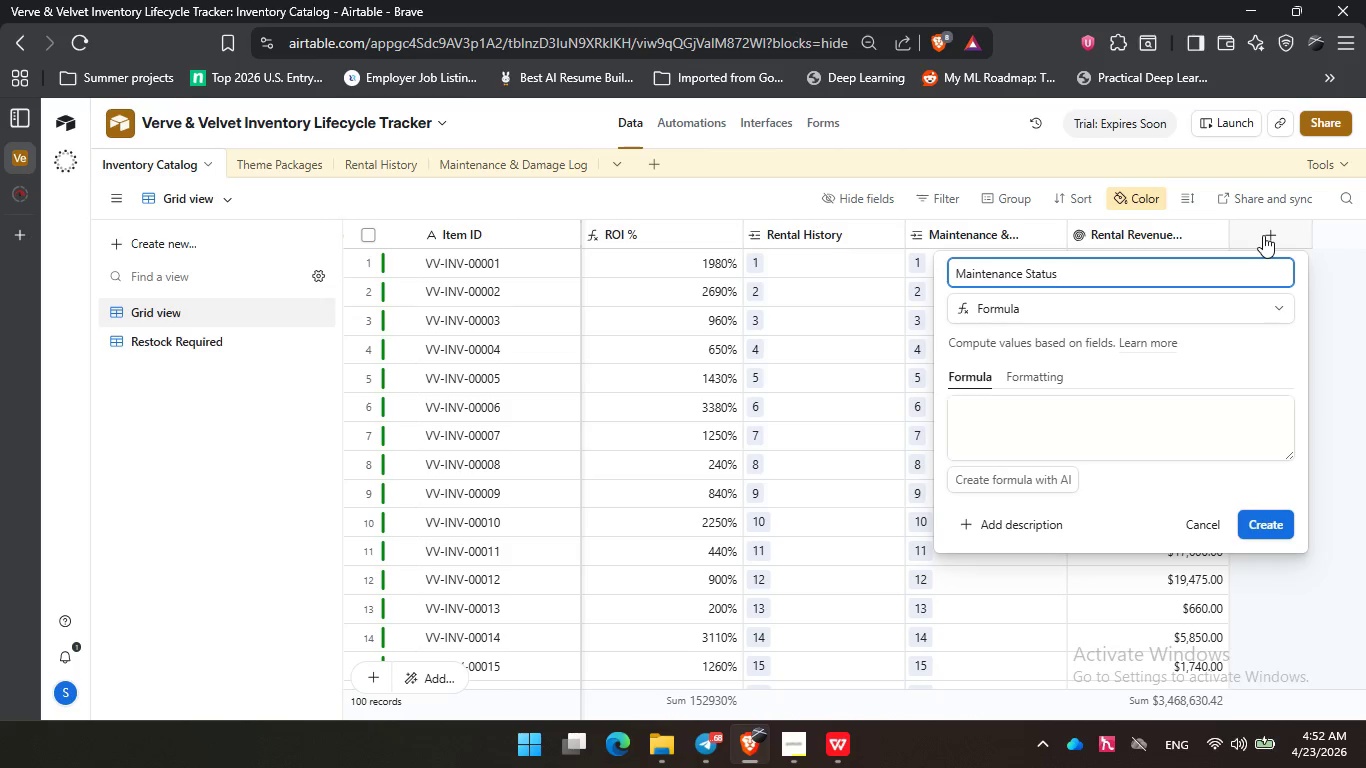 
double_click([1057, 407])
 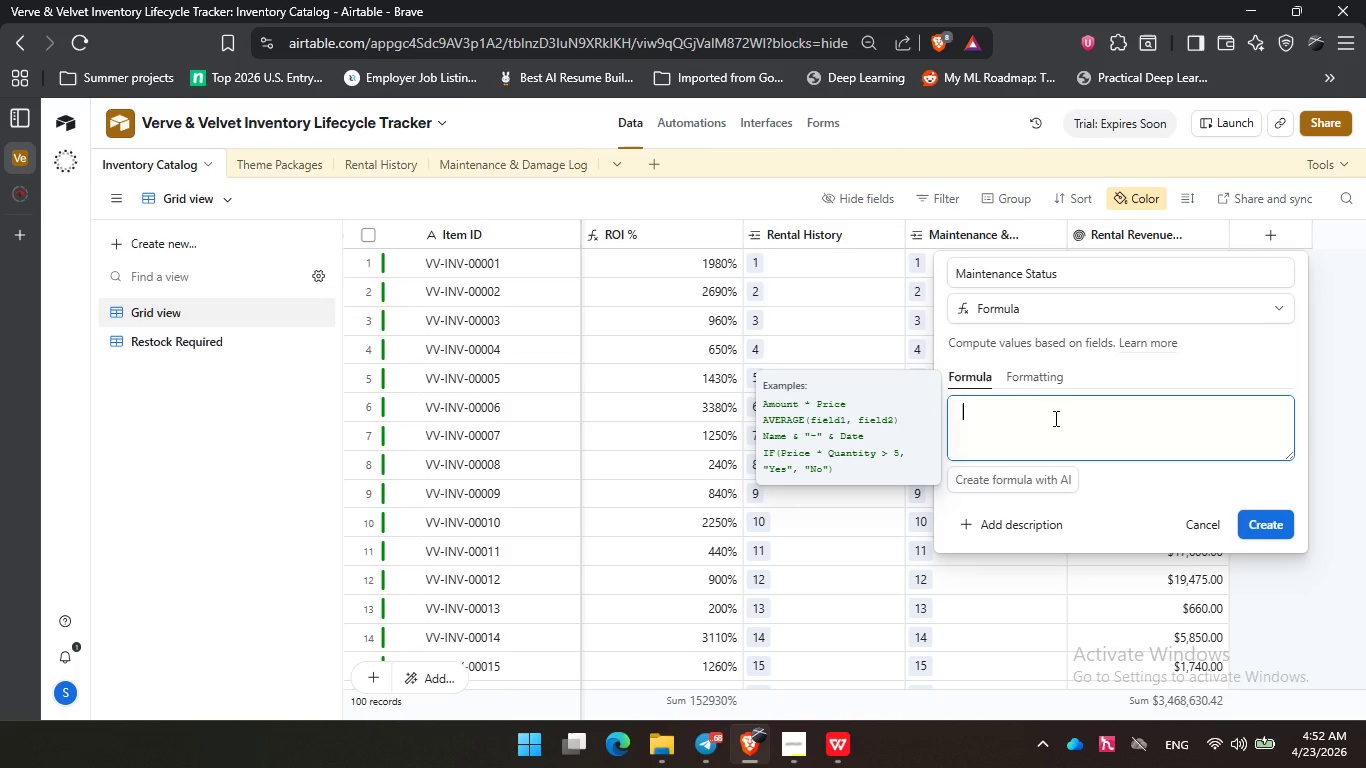 
type(if)
 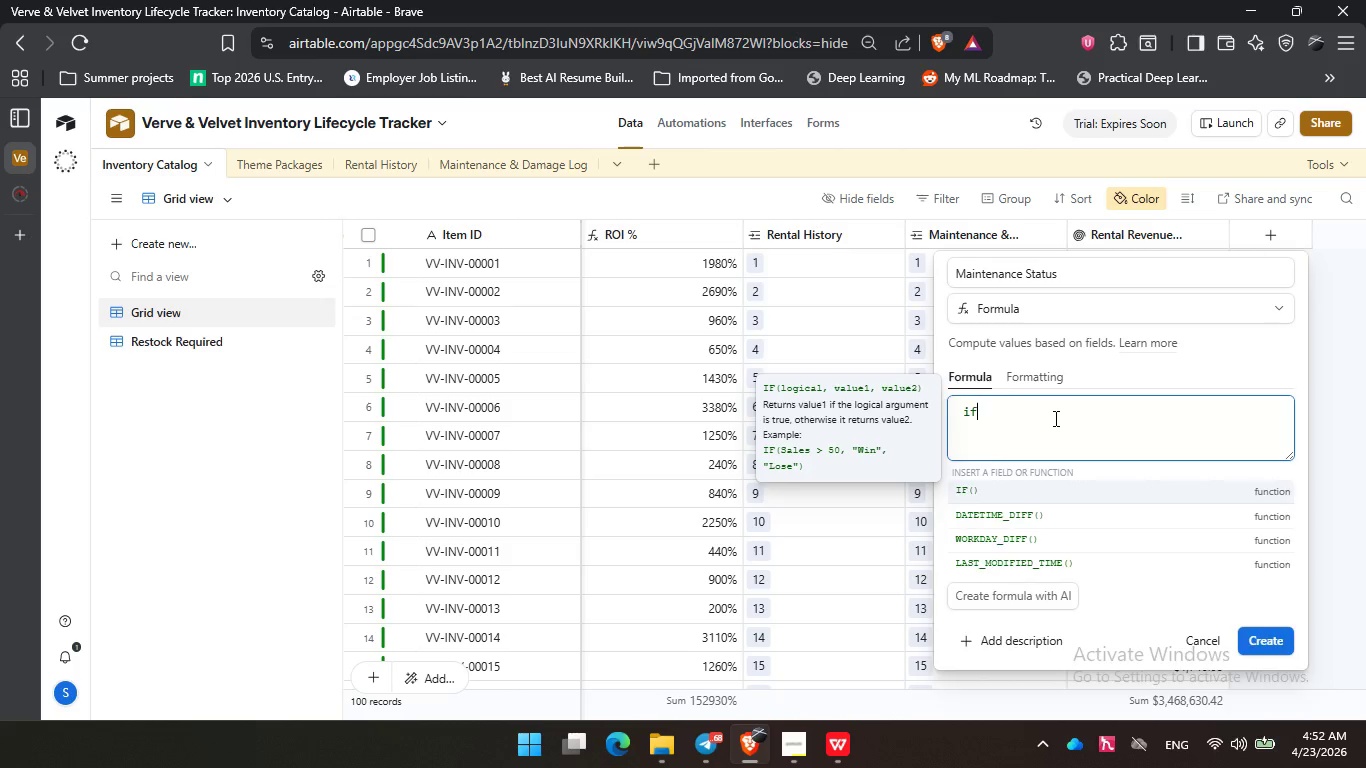 
key(Enter)
 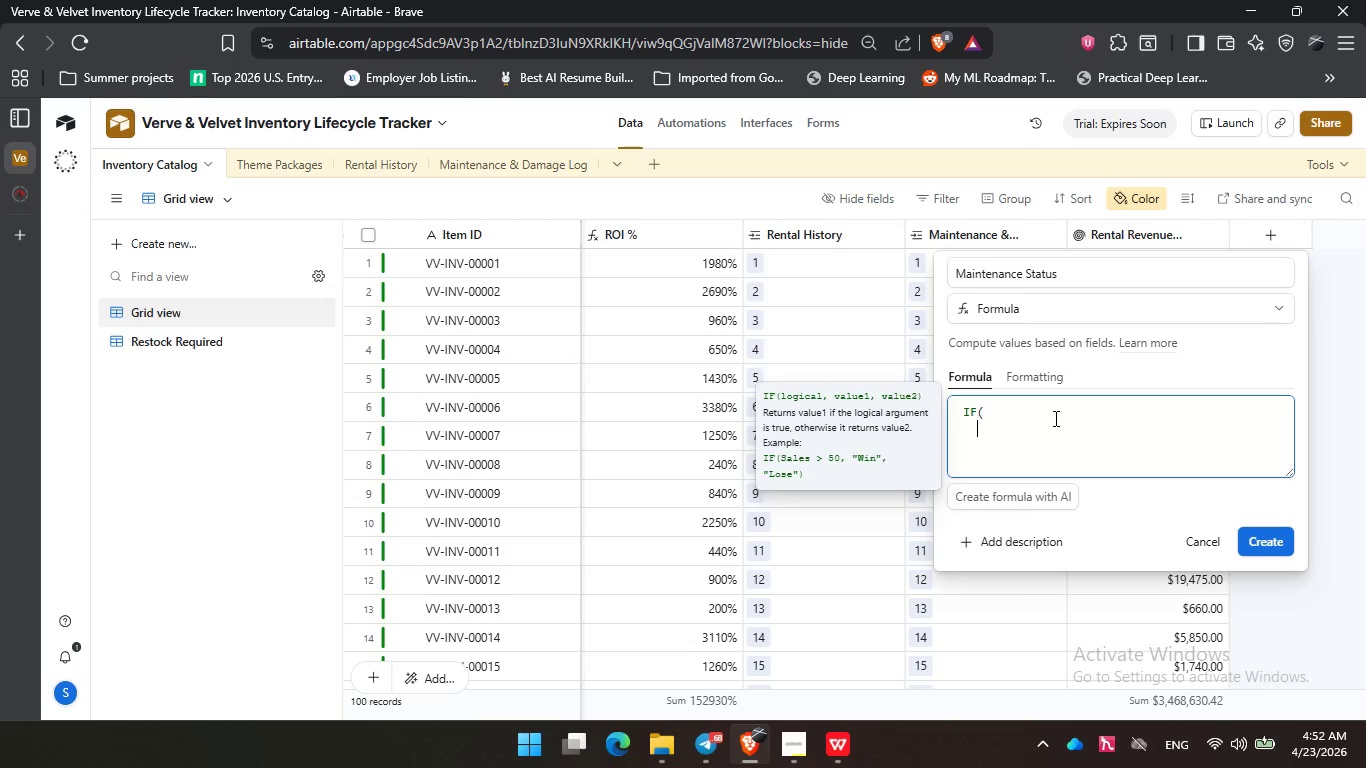 
key(Enter)
 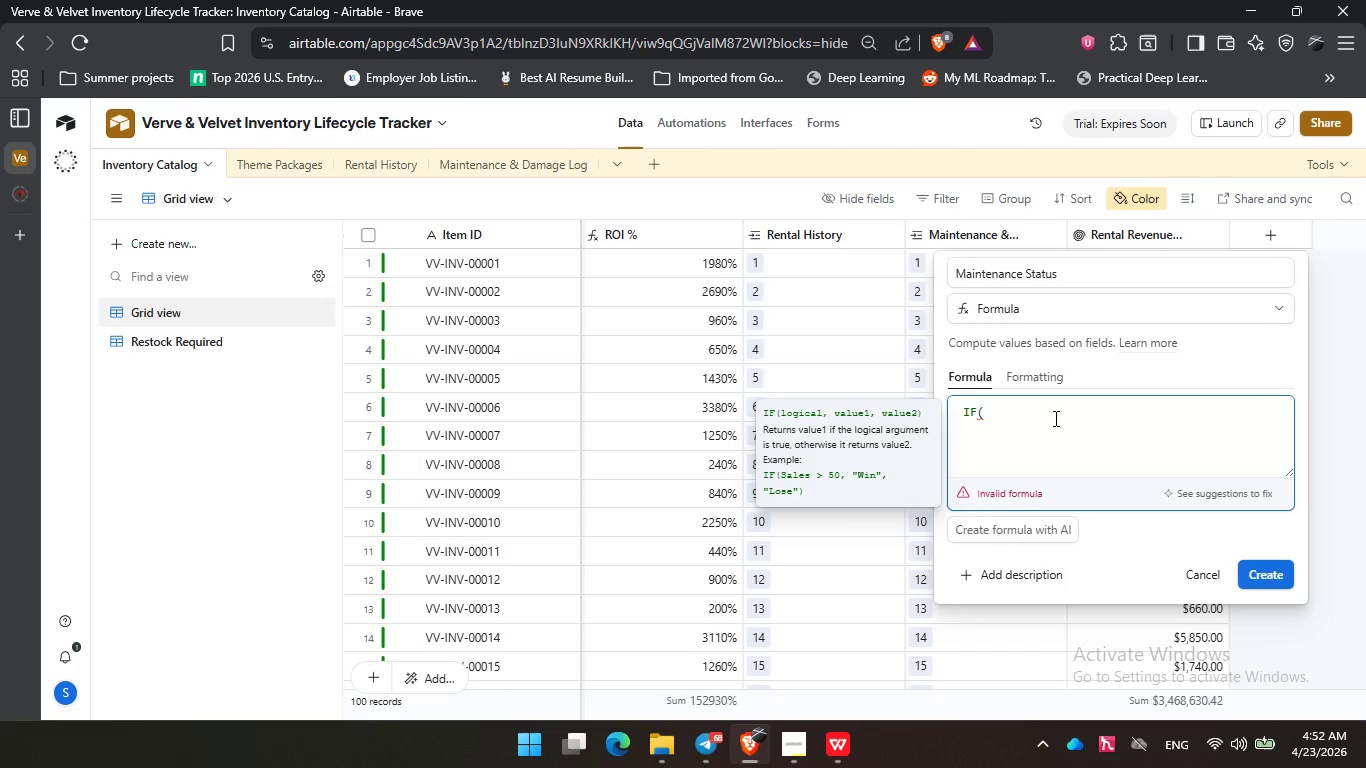 
type(dama)
 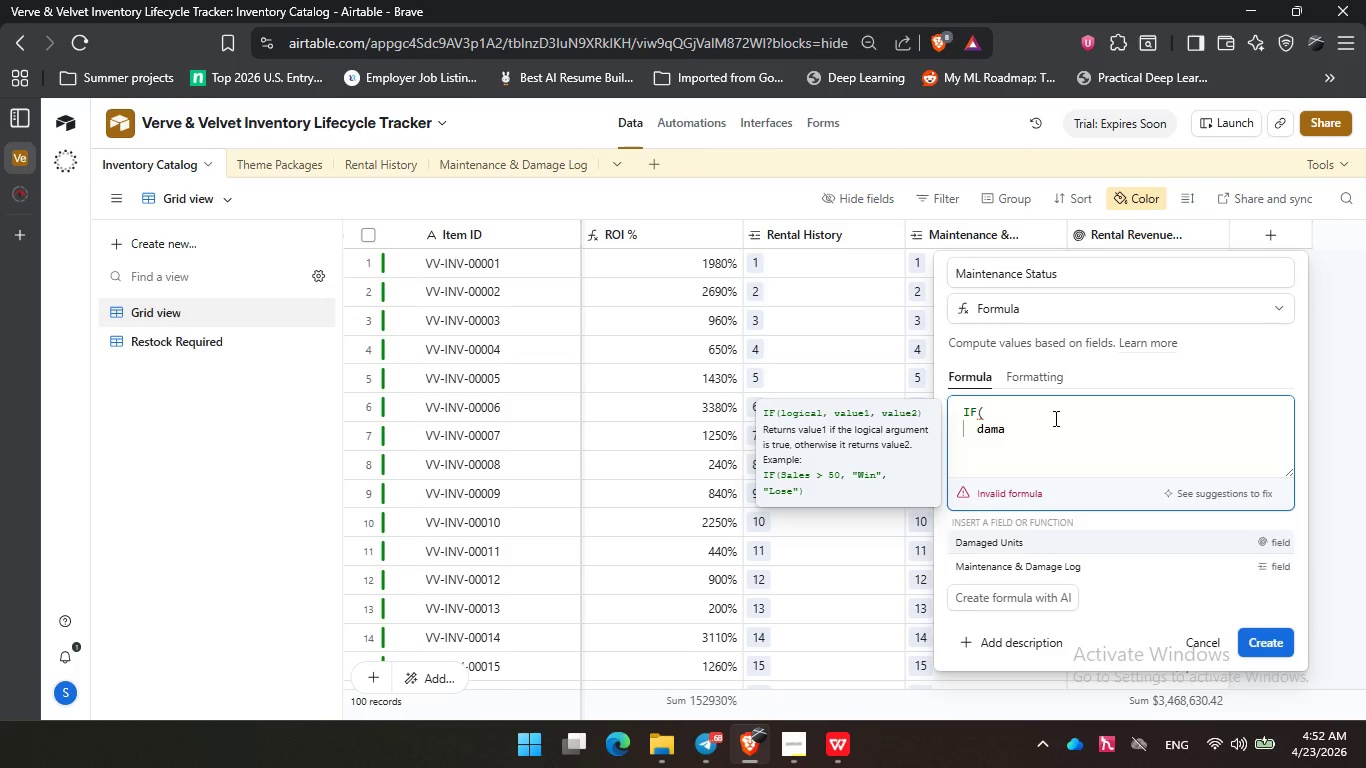 
key(Enter)
 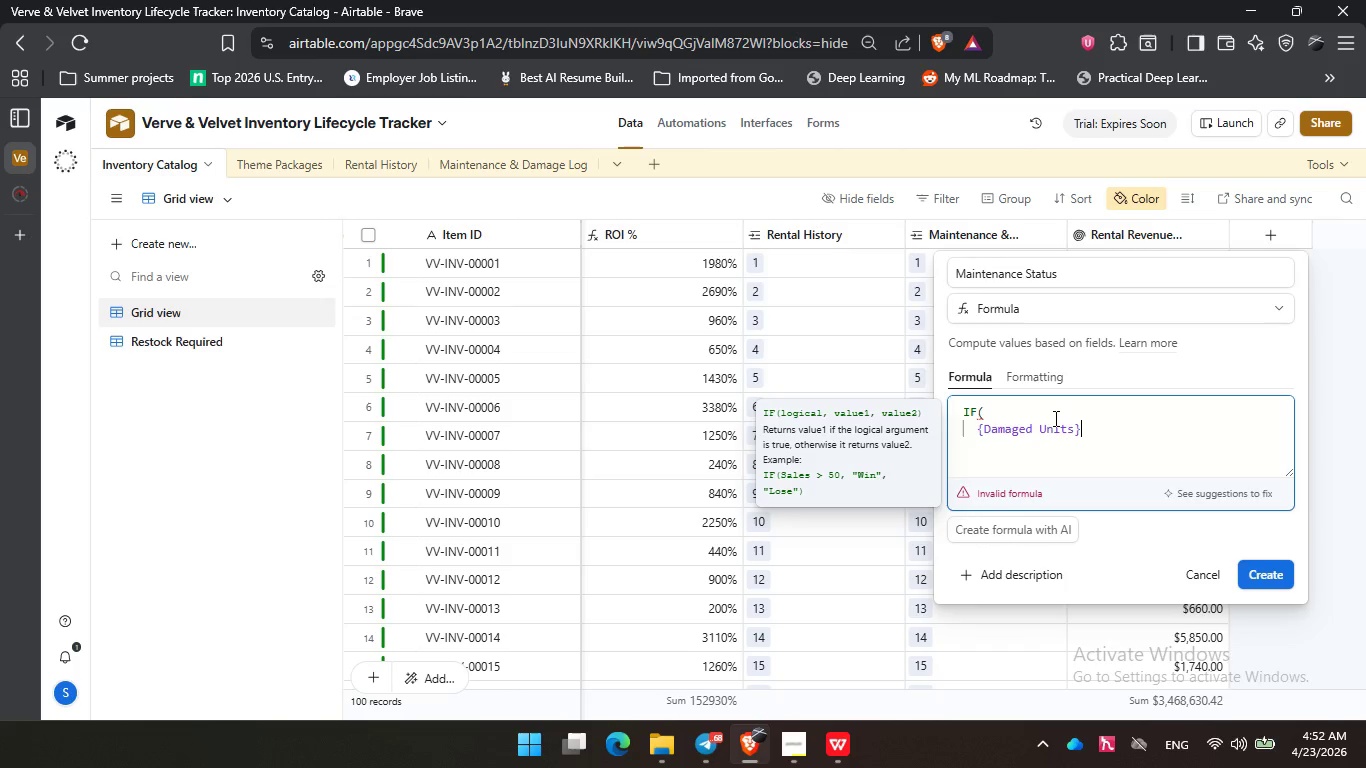 
key(Space)
 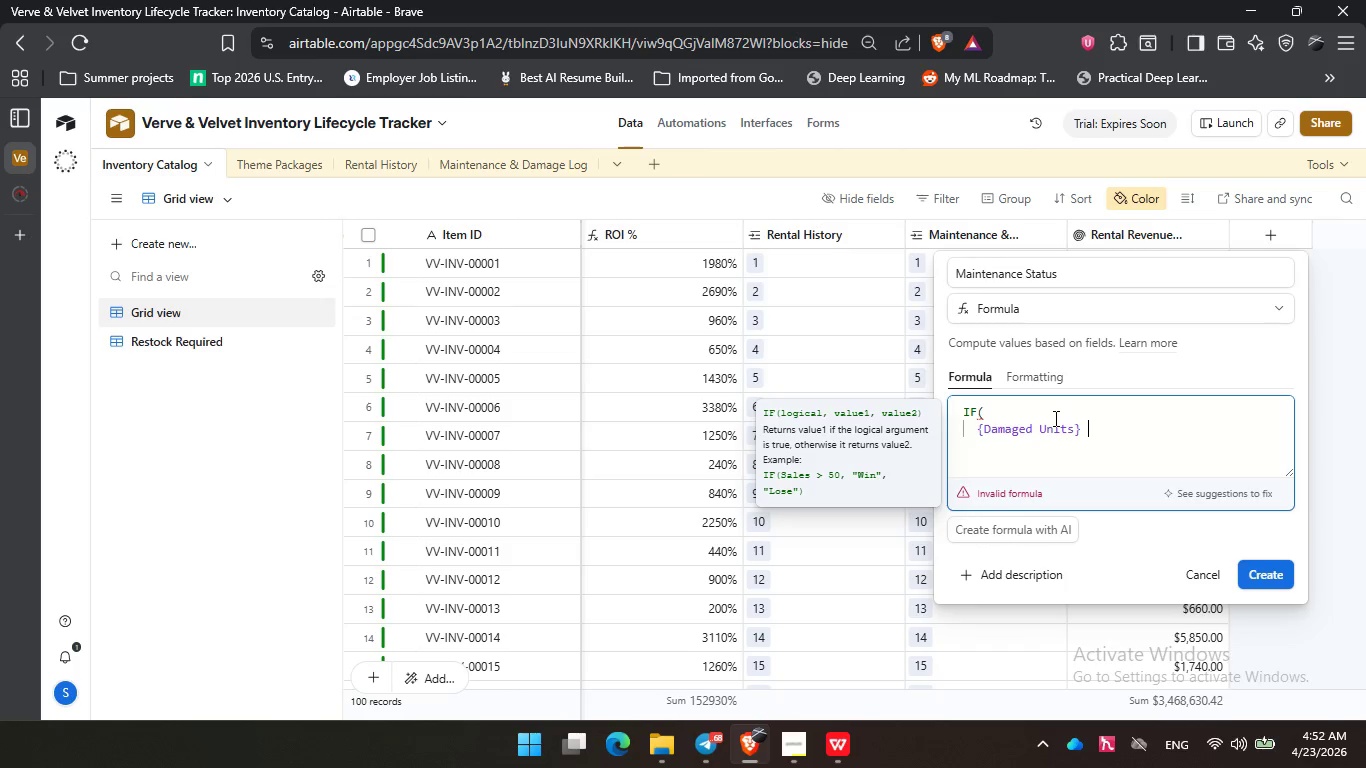 
key(Shift+Period)
 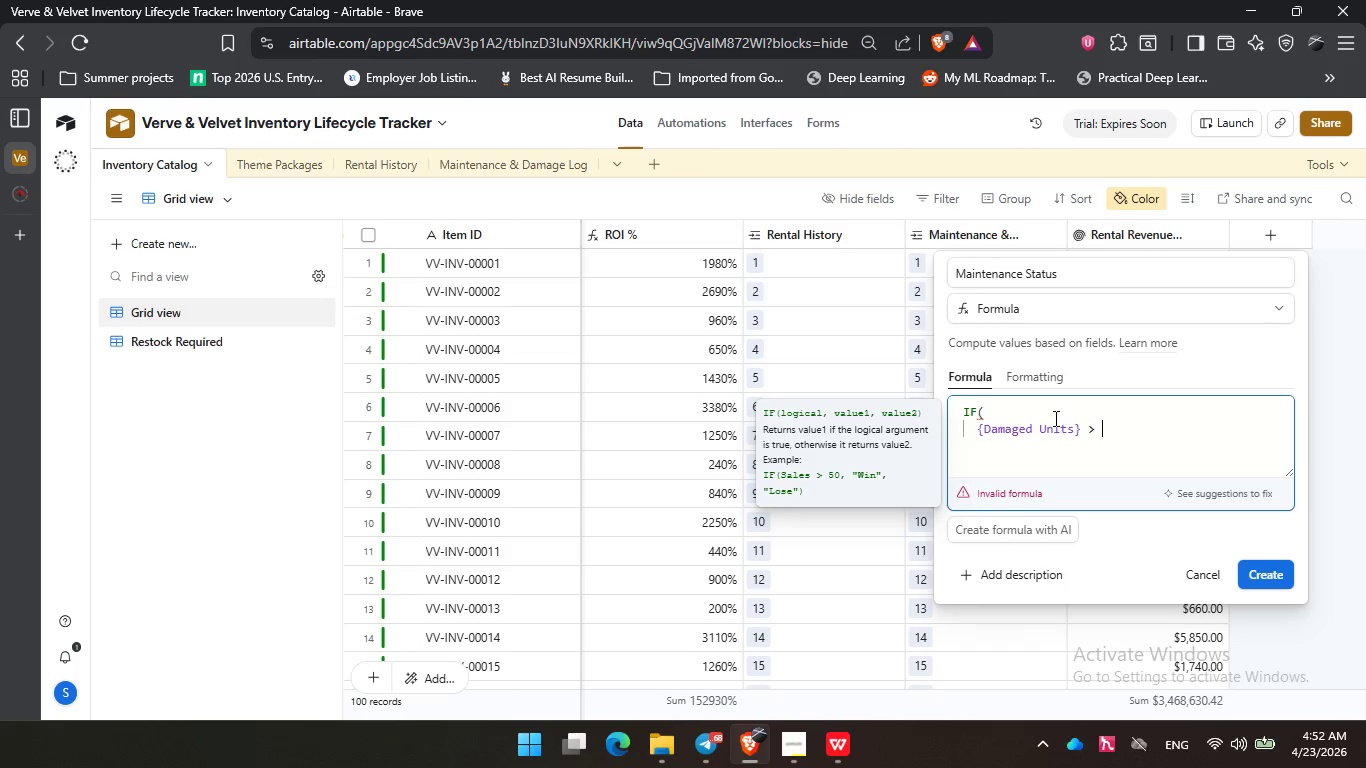 
key(Space)
 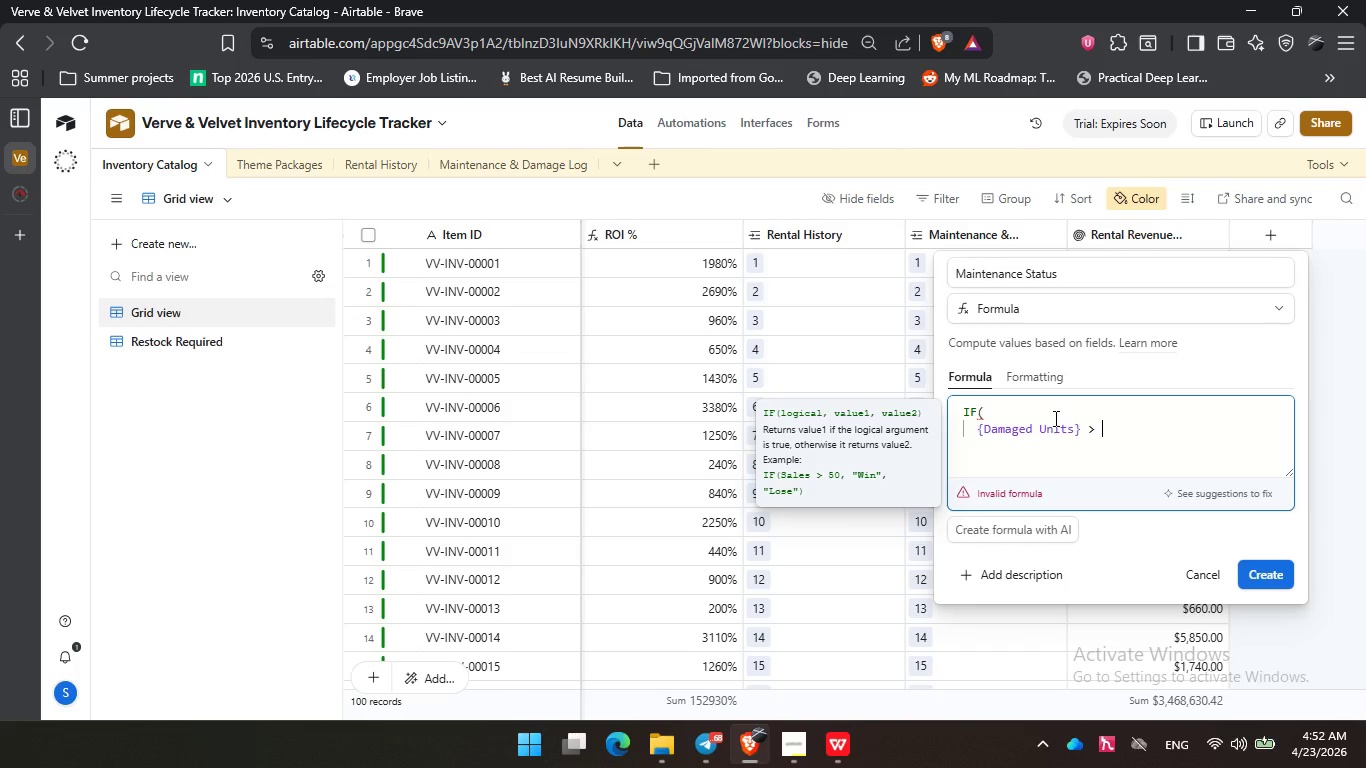 
key(0)
 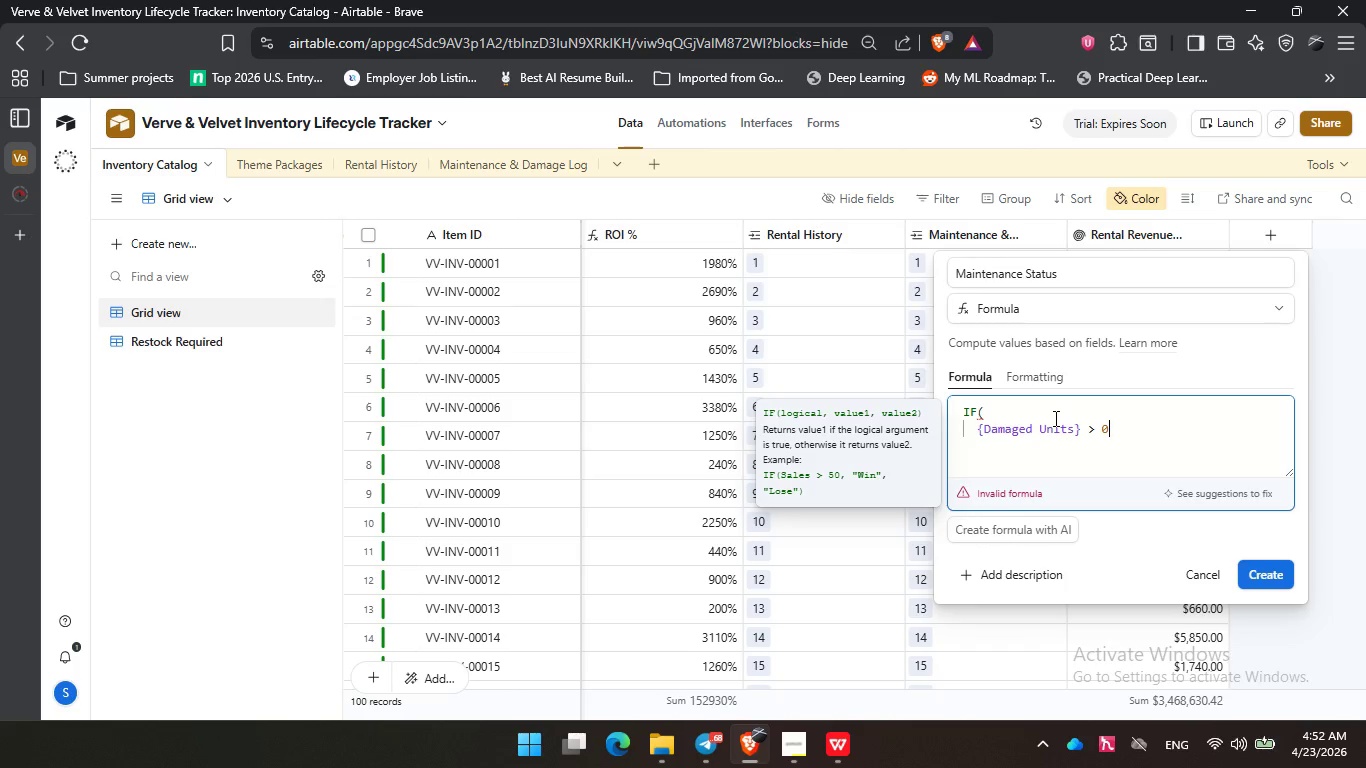 
key(Comma)
 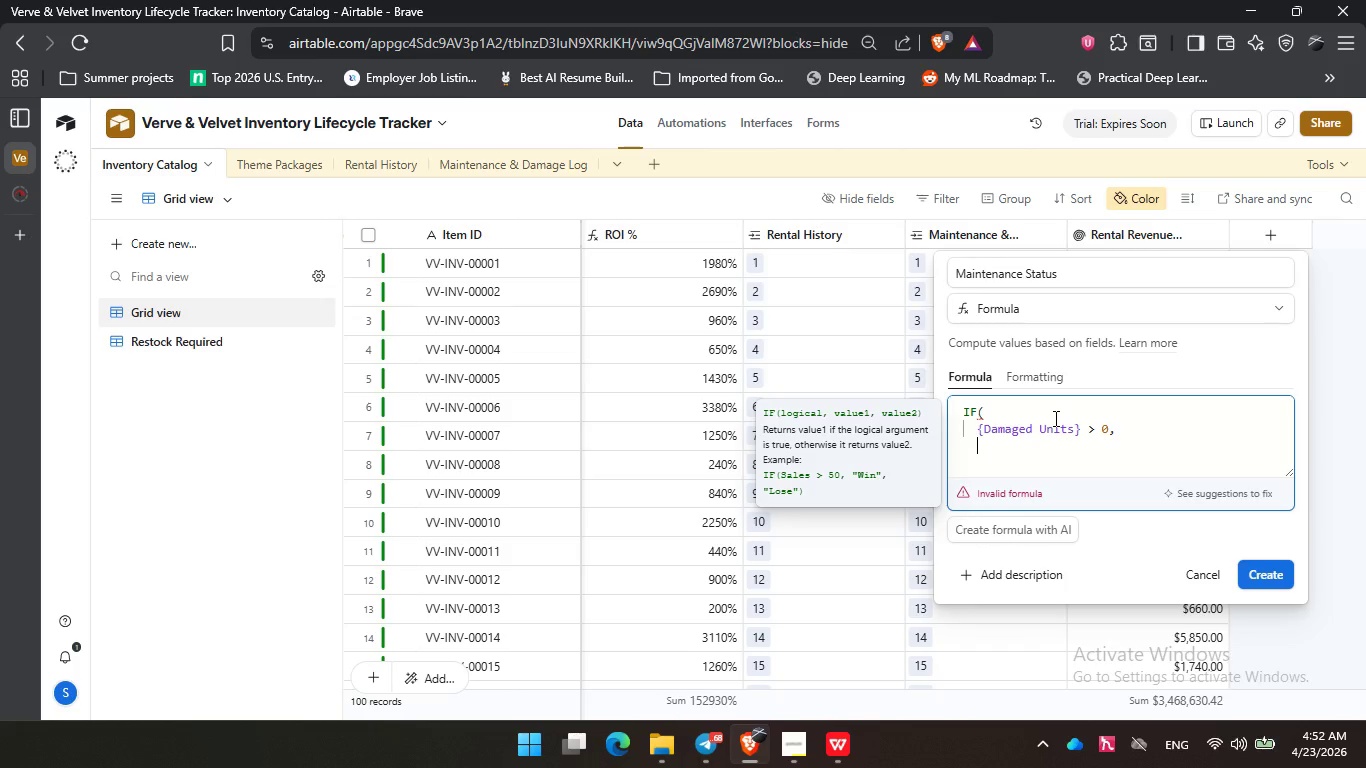 
key(Enter)
 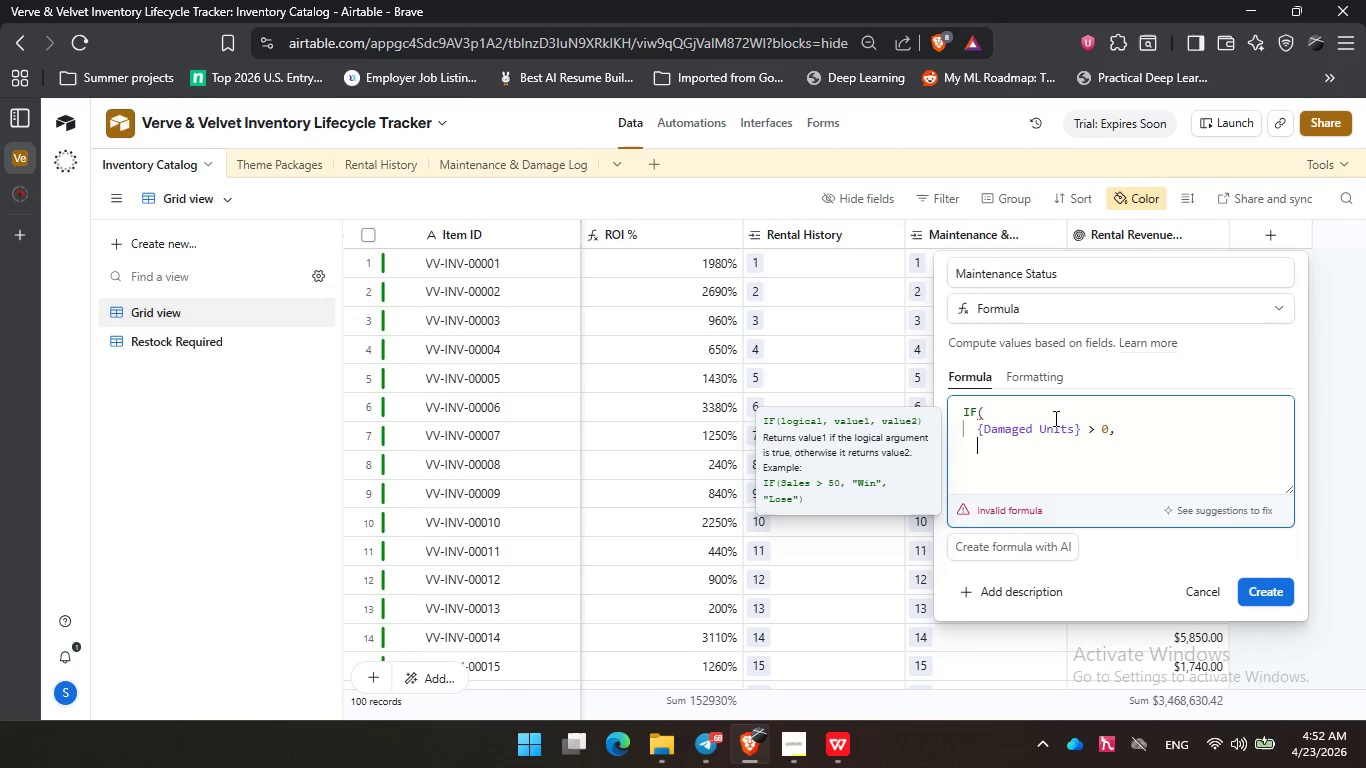 
type("In Maintenance)
 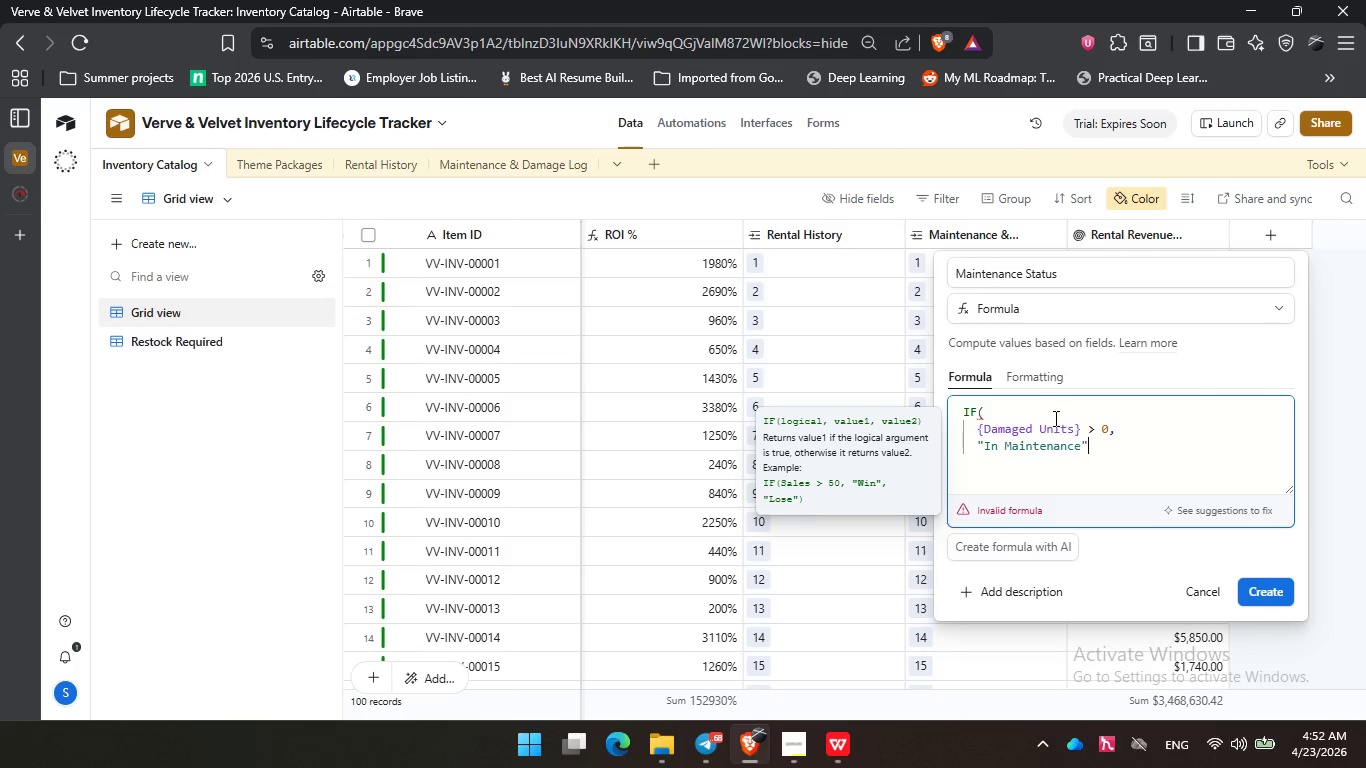 
key(ArrowRight)
 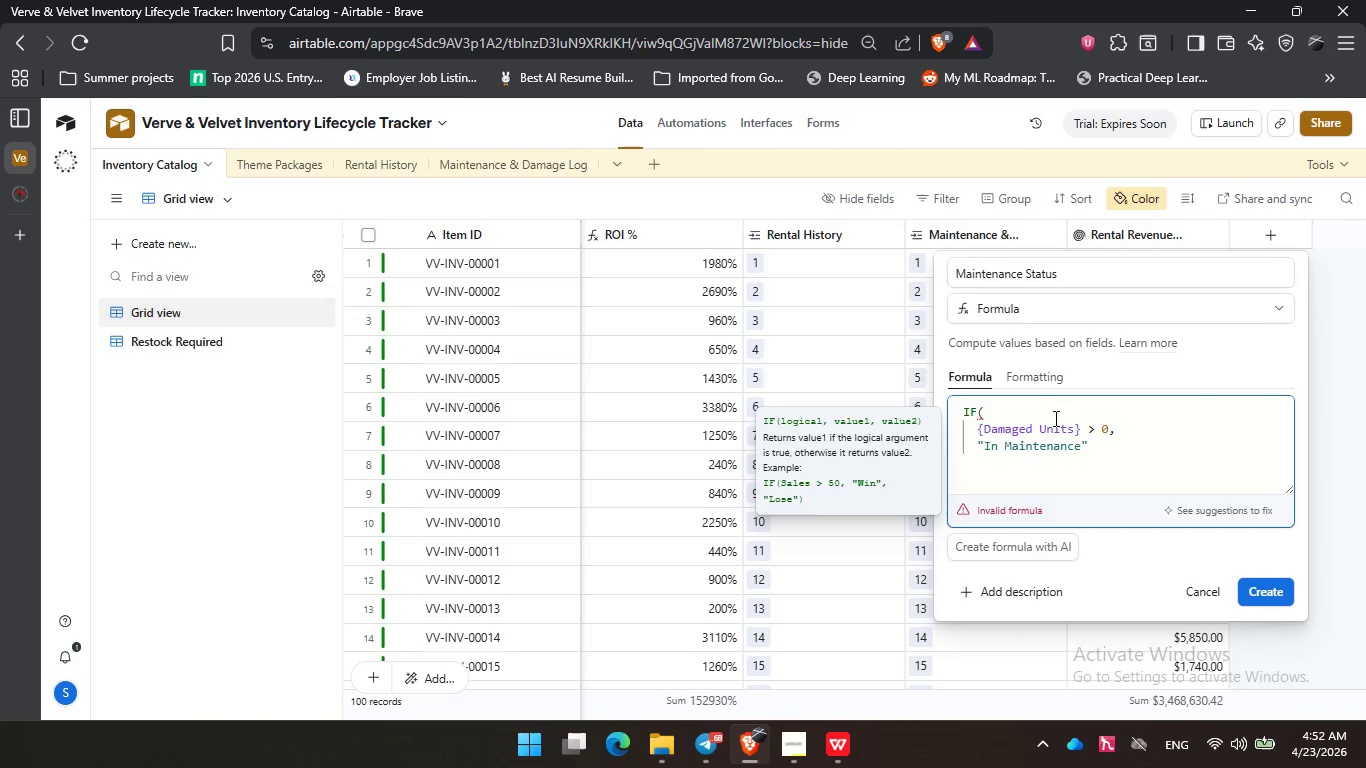 
key(Comma)
 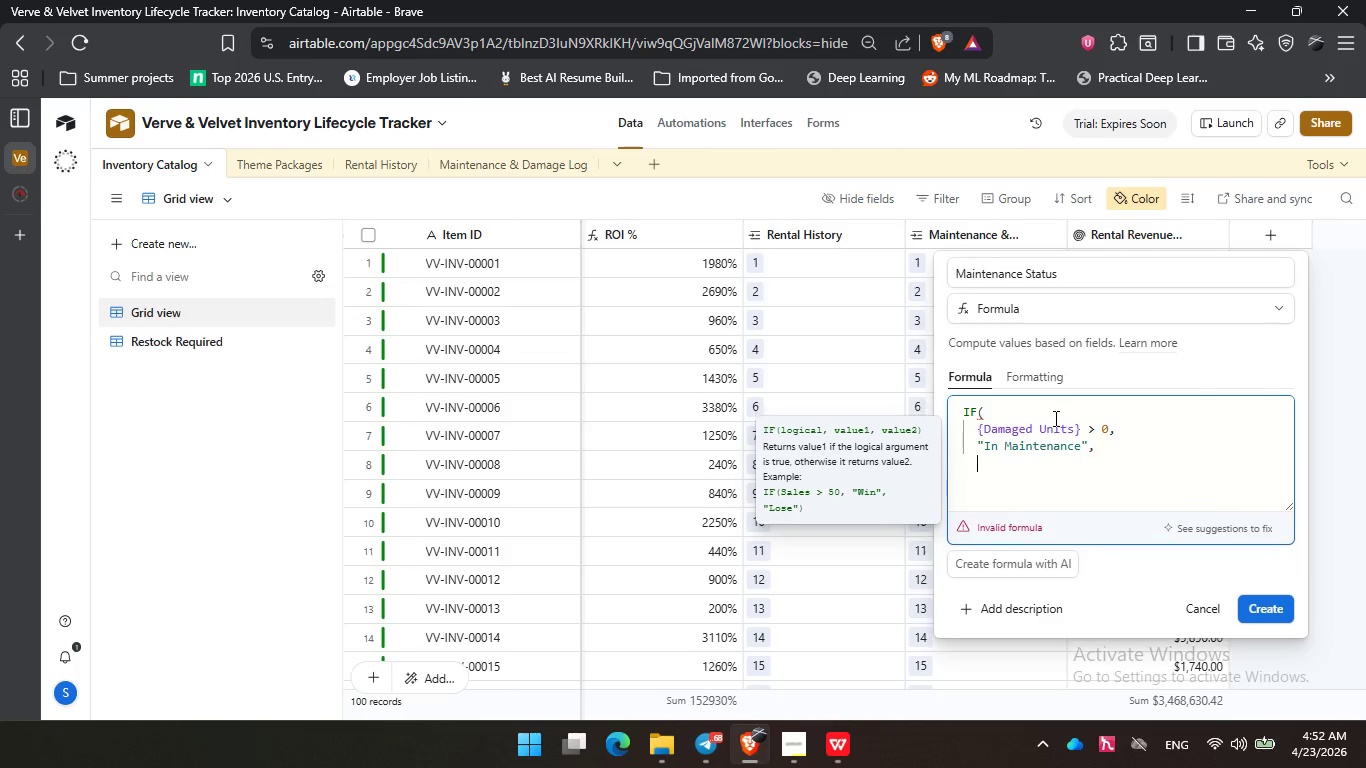 
key(Enter)
 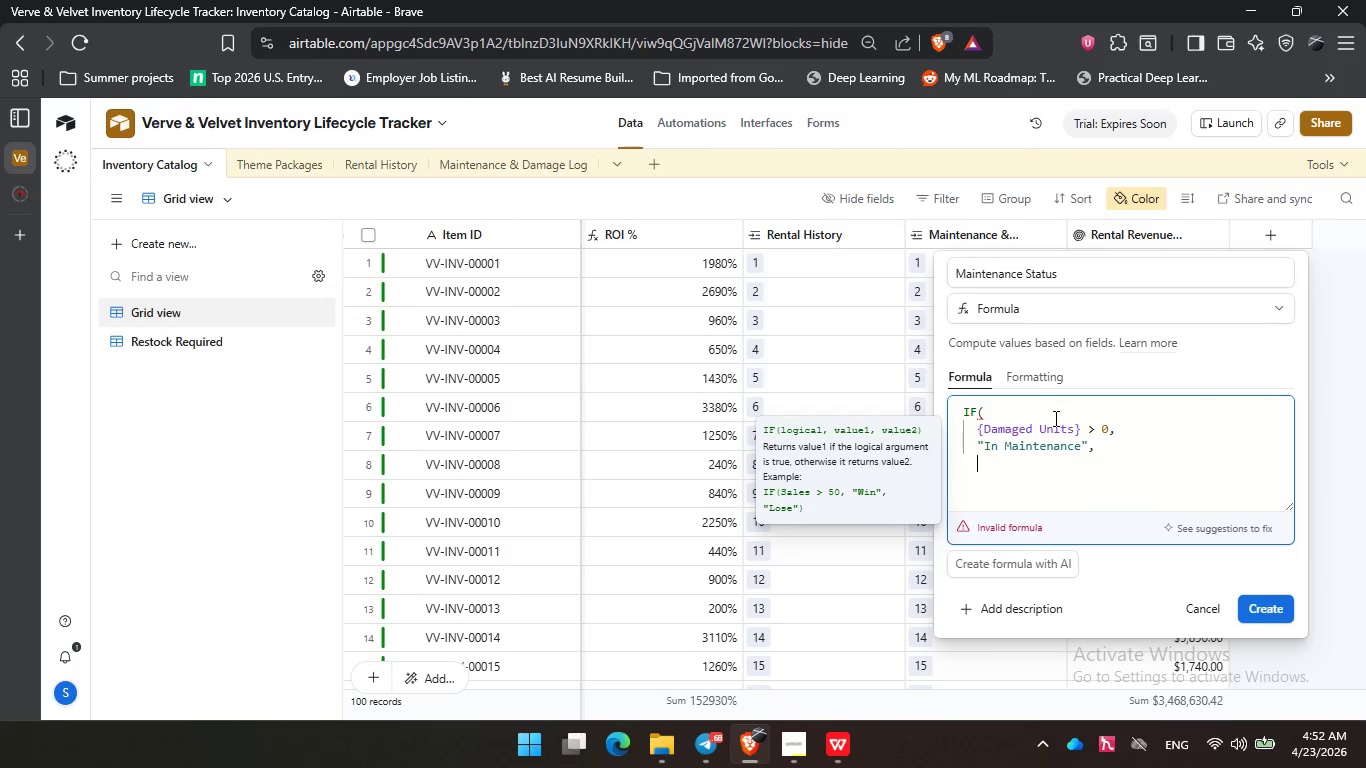 
type("Available)
 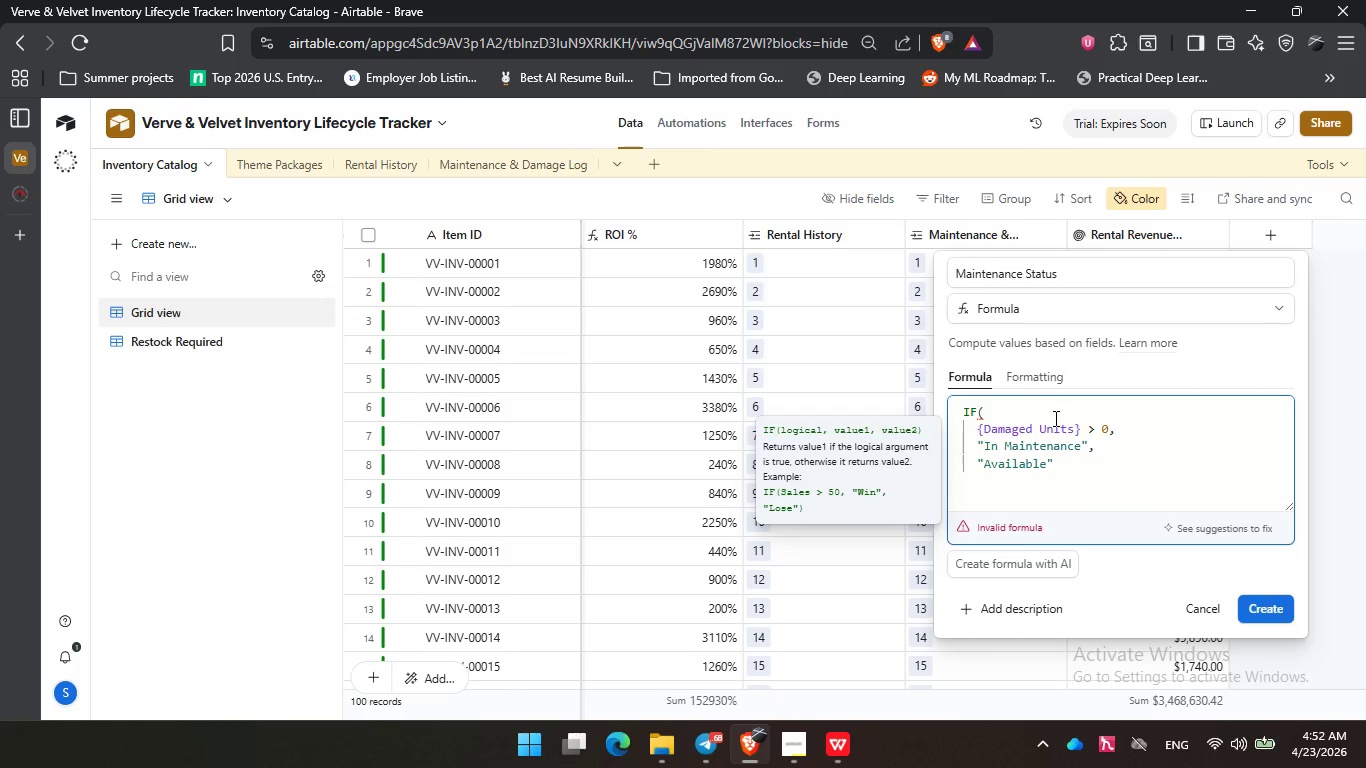 
left_click([1081, 476])
 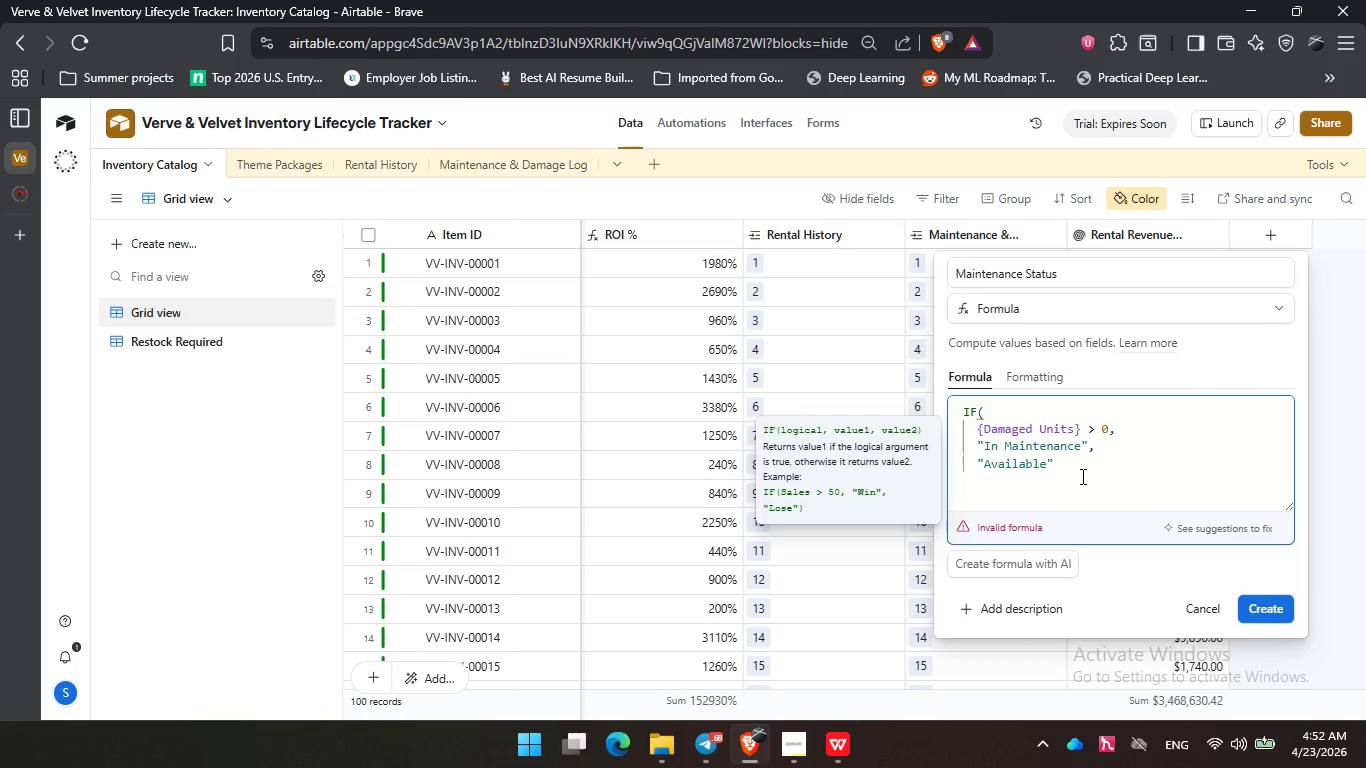 
key(Enter)
 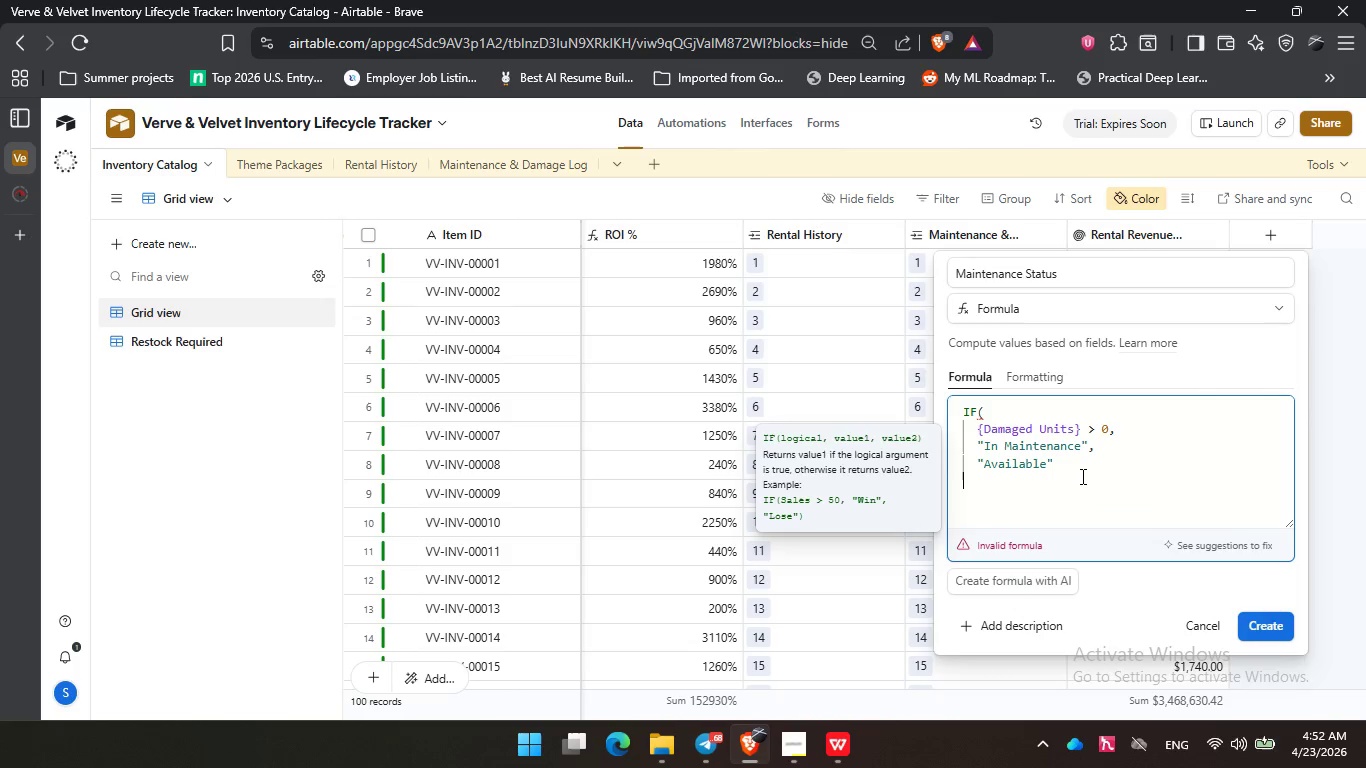 
key(Backspace)
 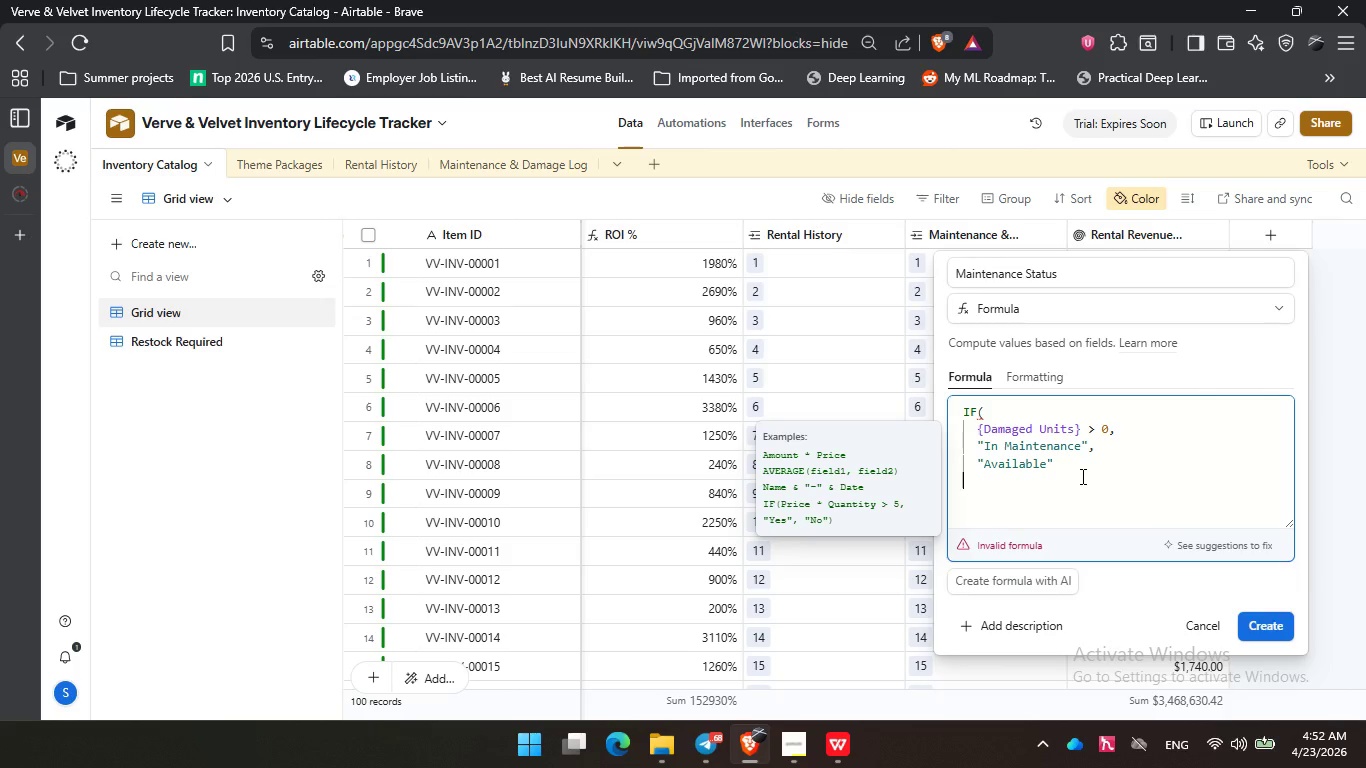 
key(Shift+0)
 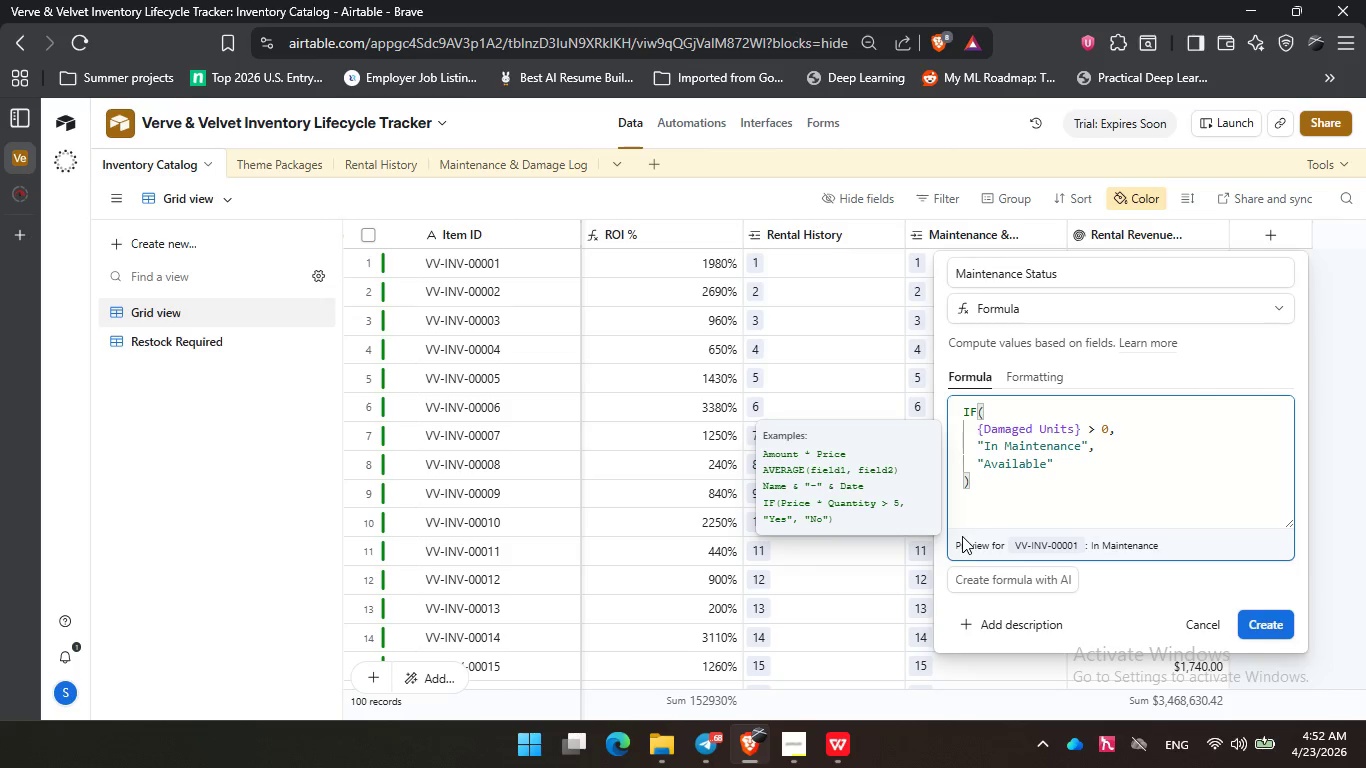 
left_click_drag(start_coordinate=[981, 493], to_coordinate=[951, 408])
 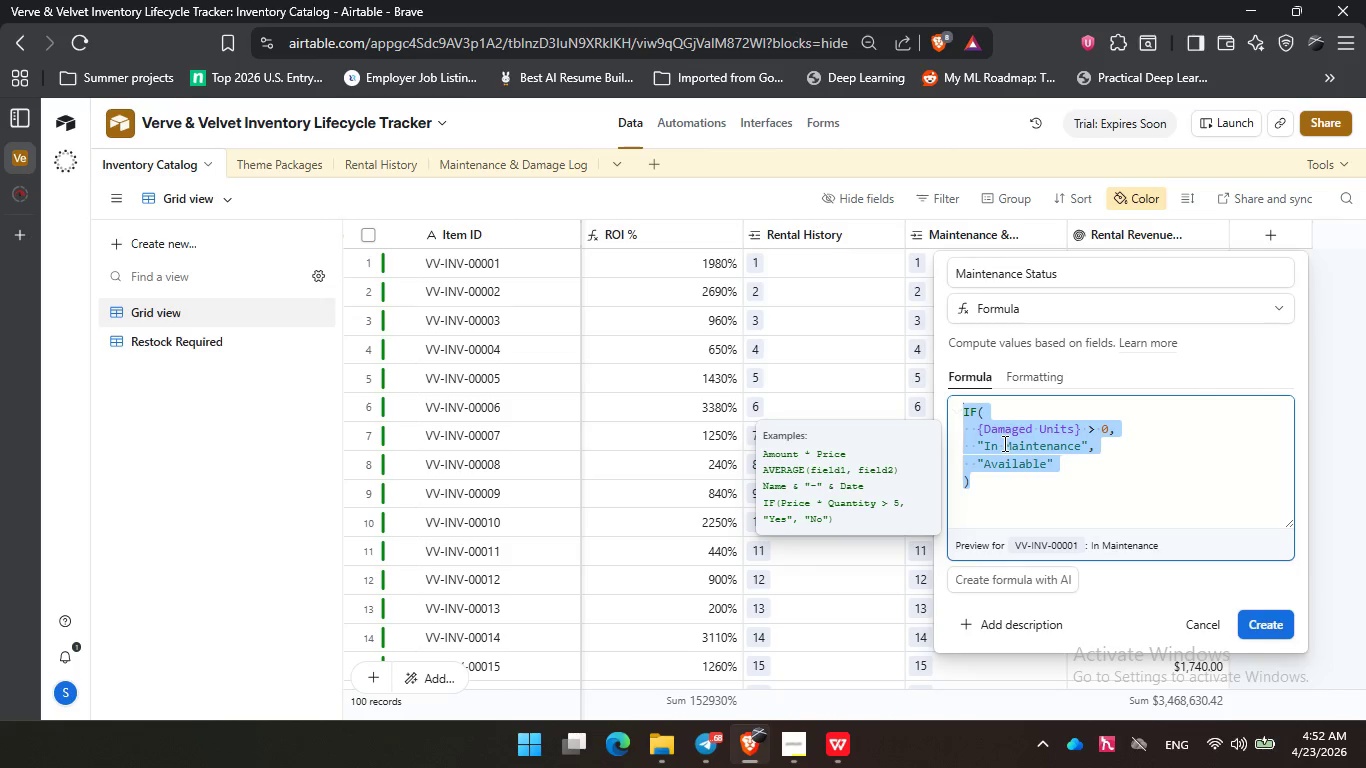 
key(Control+X)
 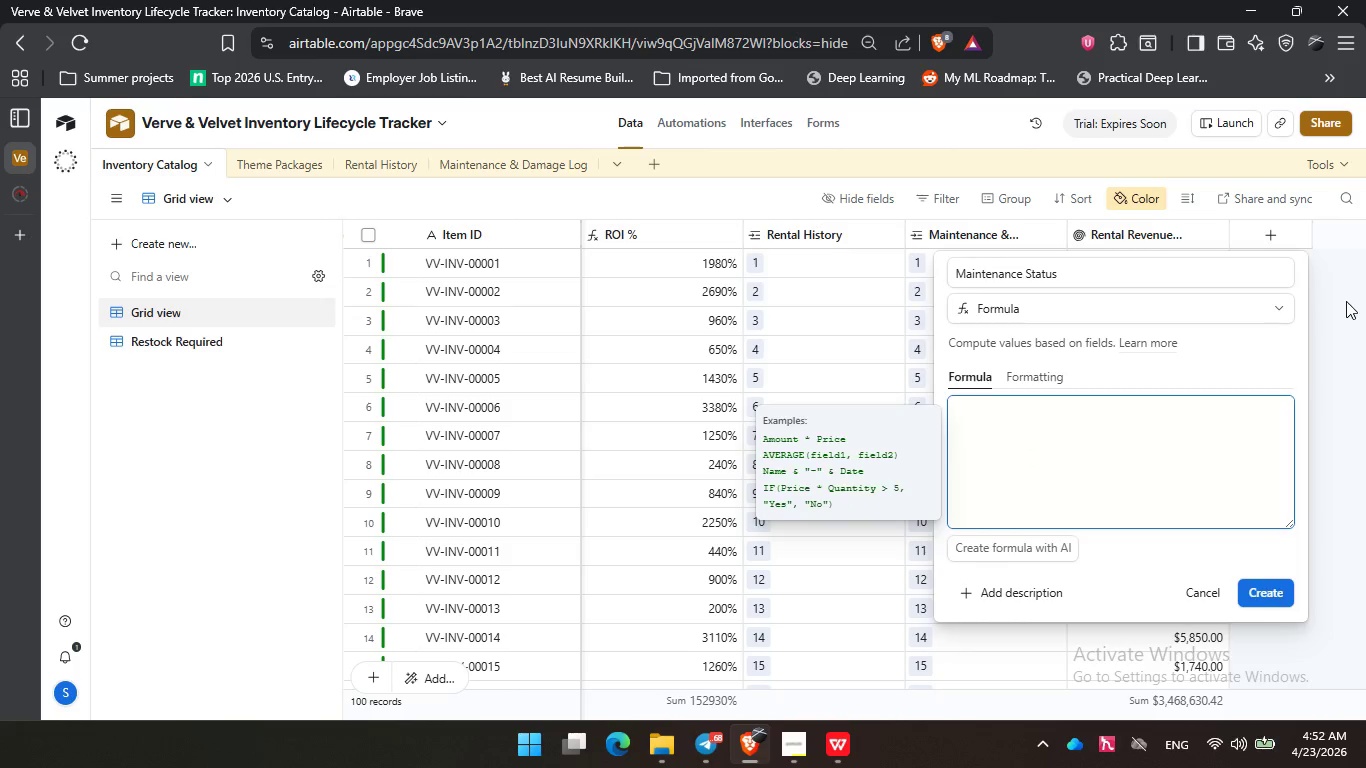 
left_click([1346, 301])
 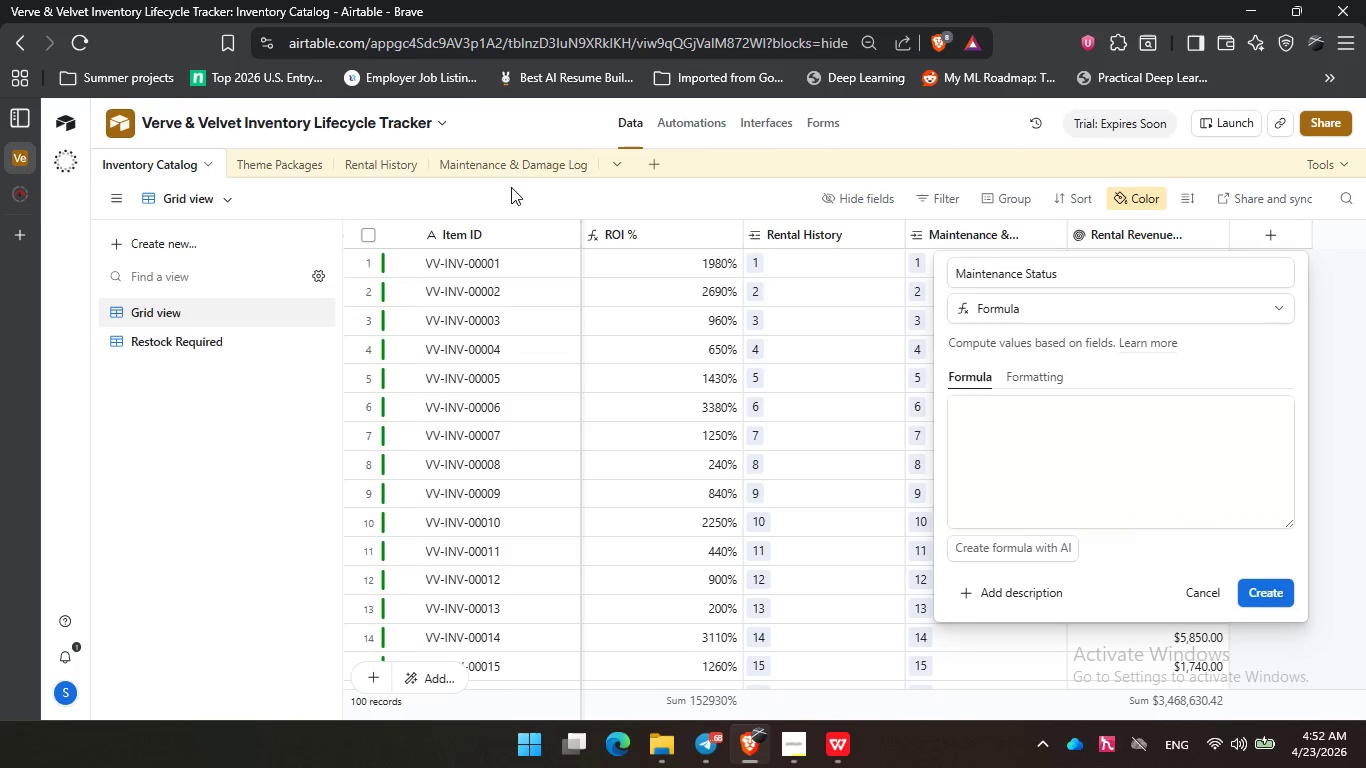 
left_click([509, 173])
 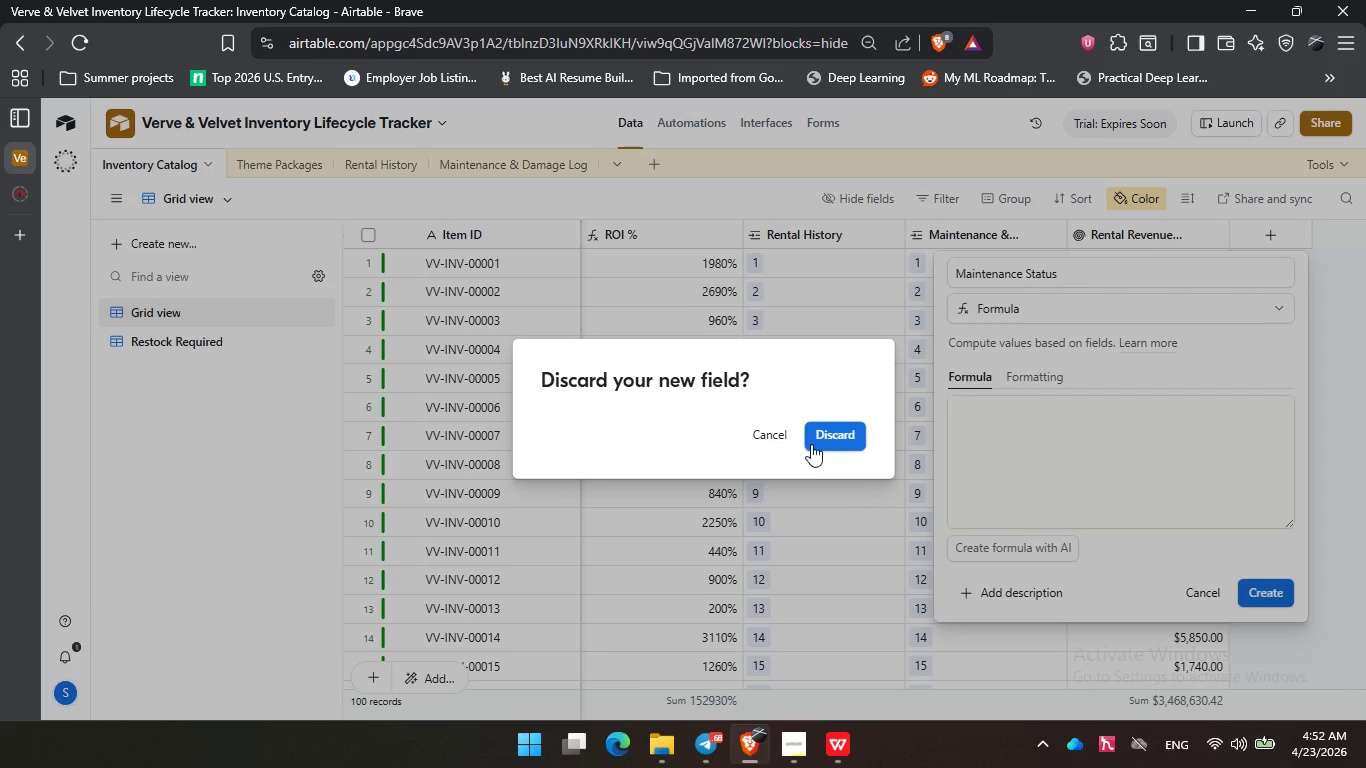 
left_click([851, 429])
 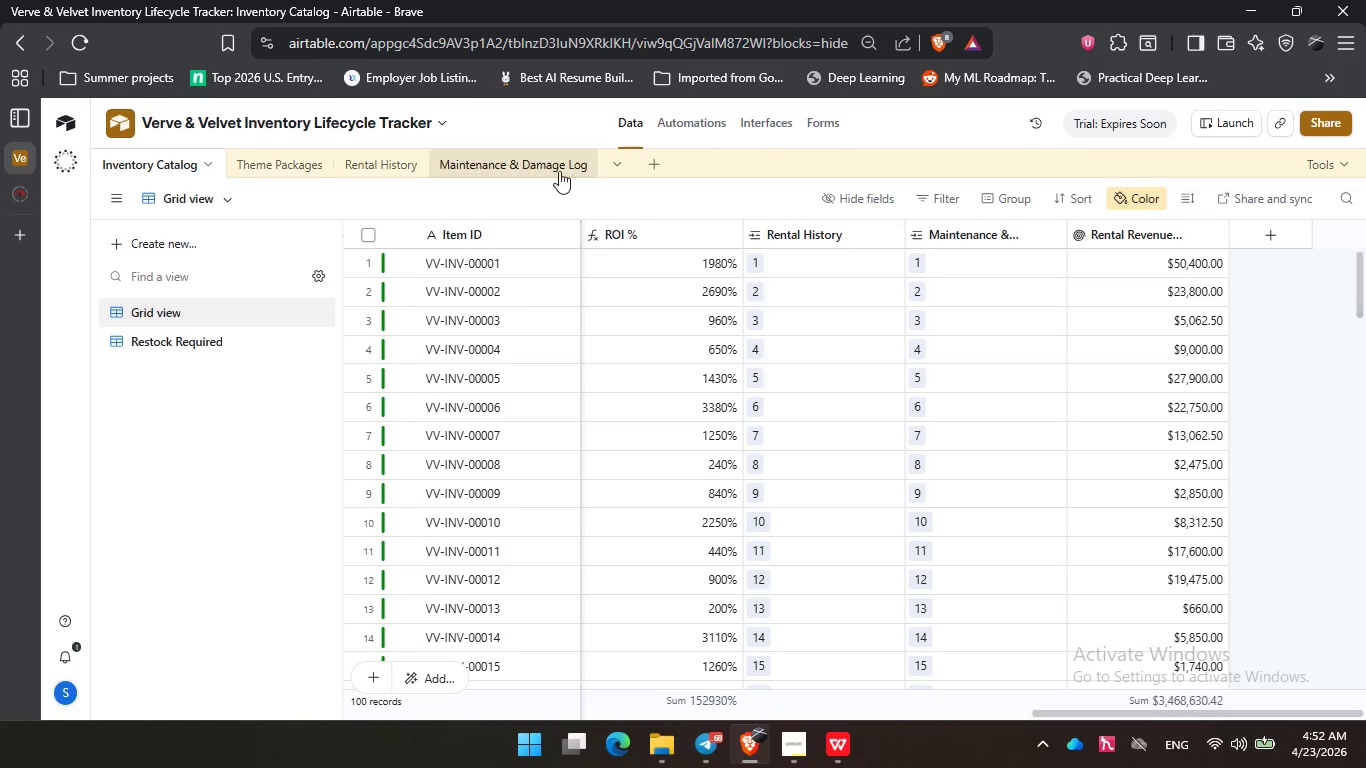 
left_click([524, 165])
 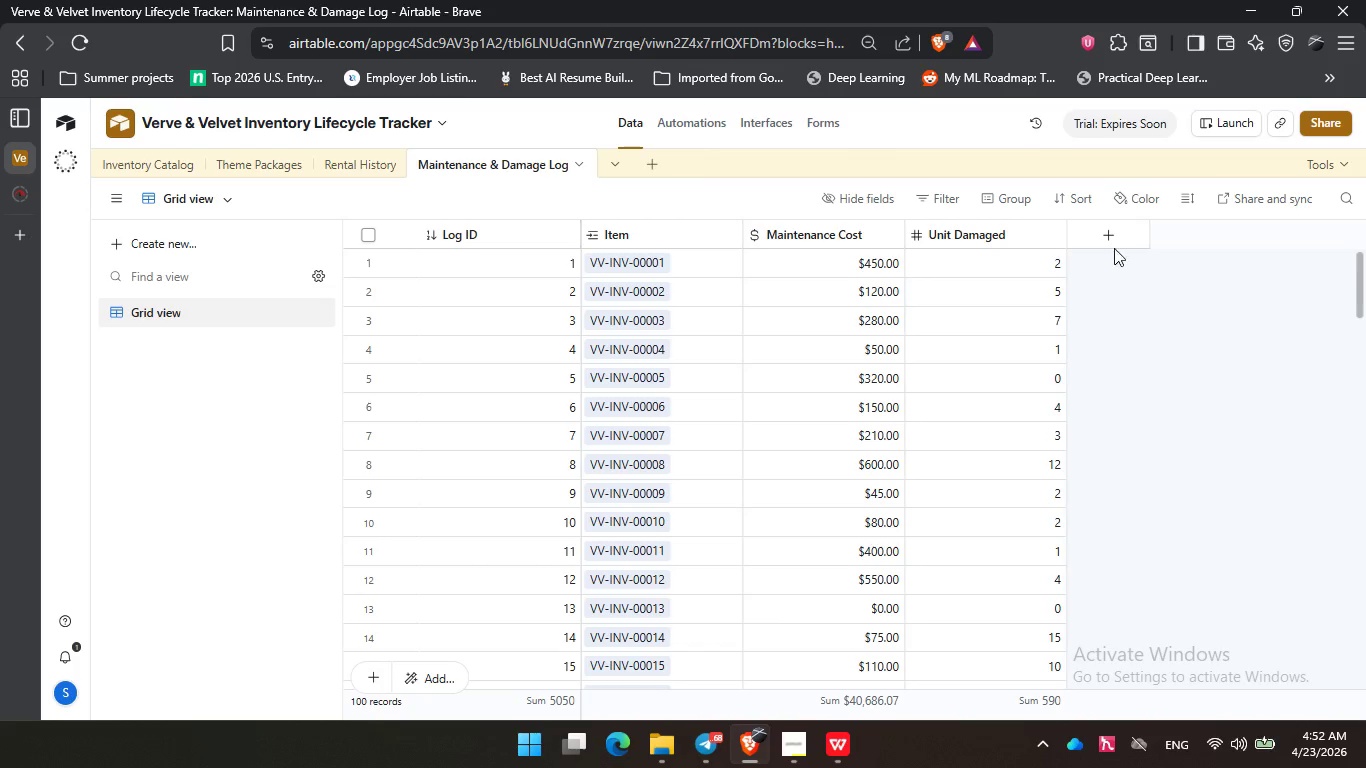 
left_click([1104, 235])
 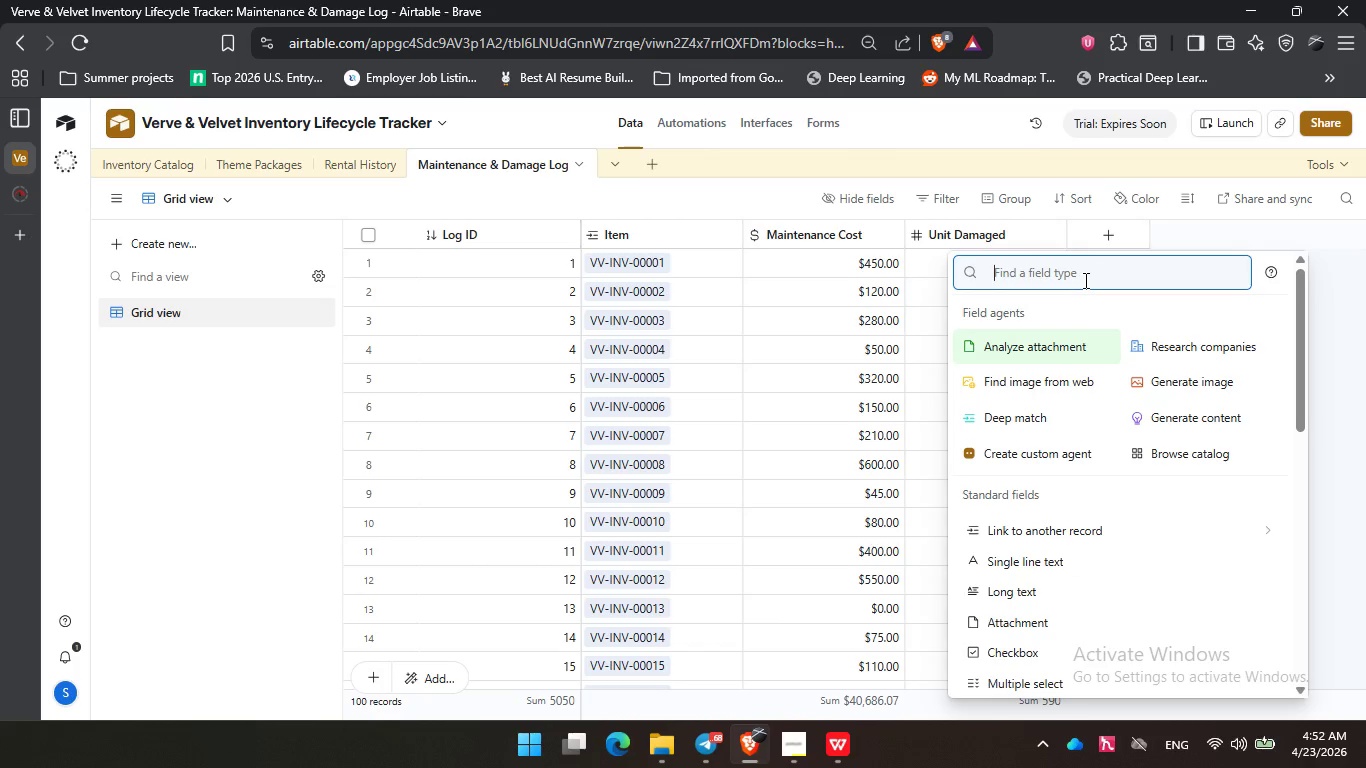 
type(M)
key(Backspace)
type(for)
 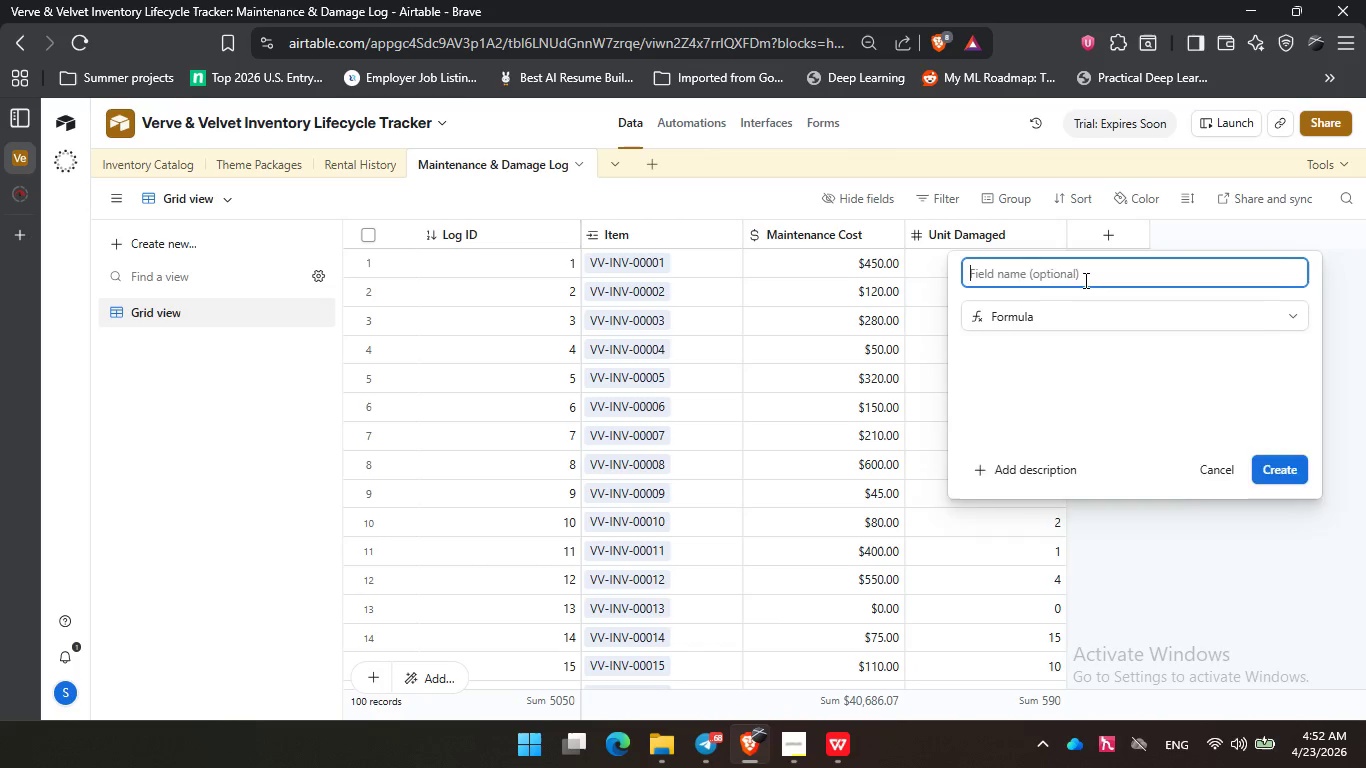 
key(Enter)
 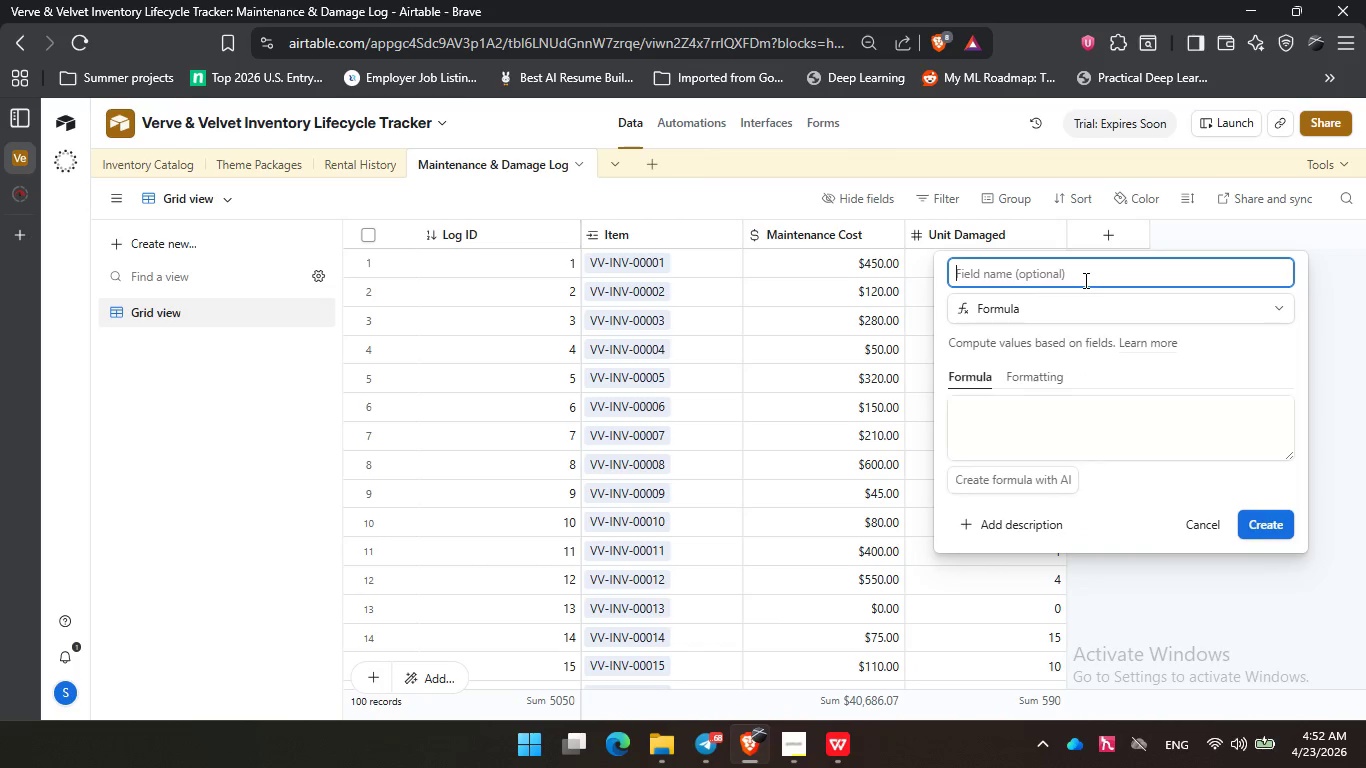 
type(Maintenance Stay)
key(Backspace)
type(rus)
key(Backspace)
key(Backspace)
key(Backspace)
type(tus)
 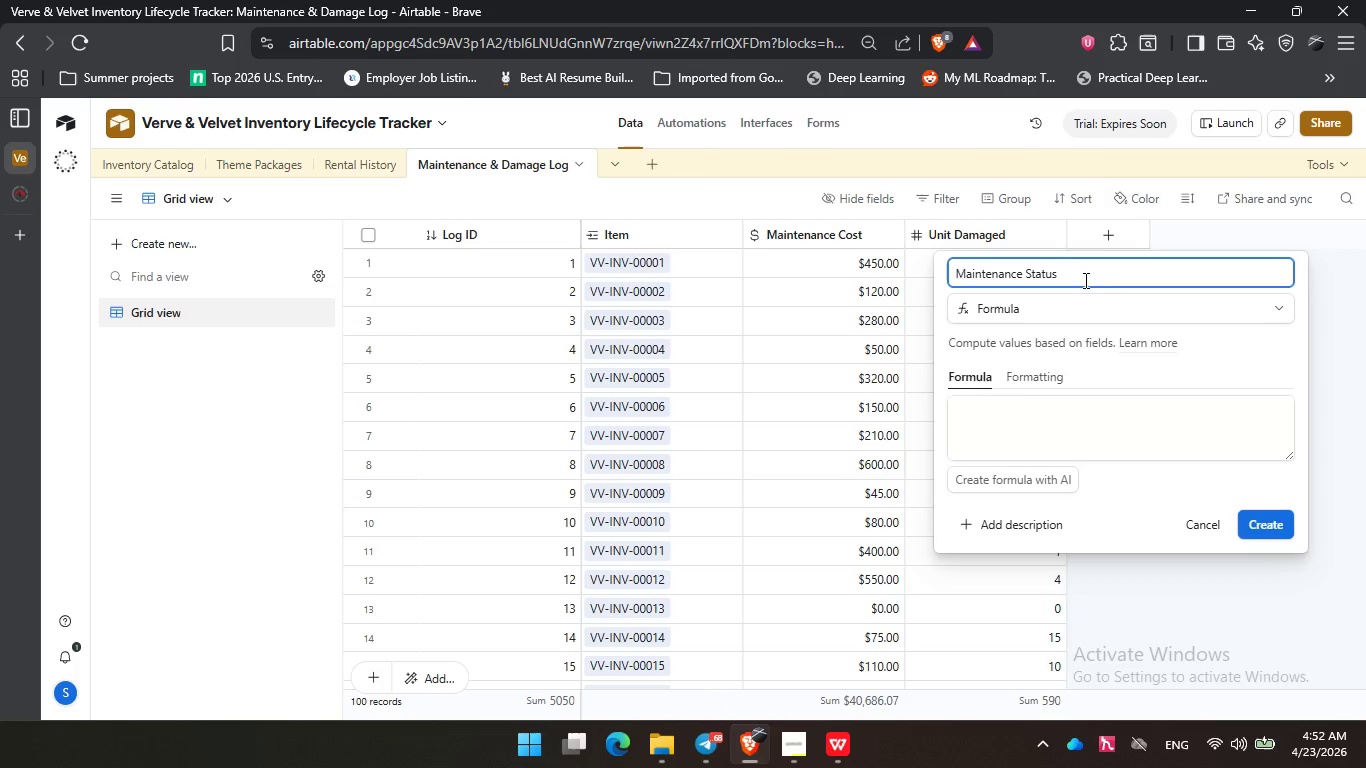 
left_click([1077, 416])
 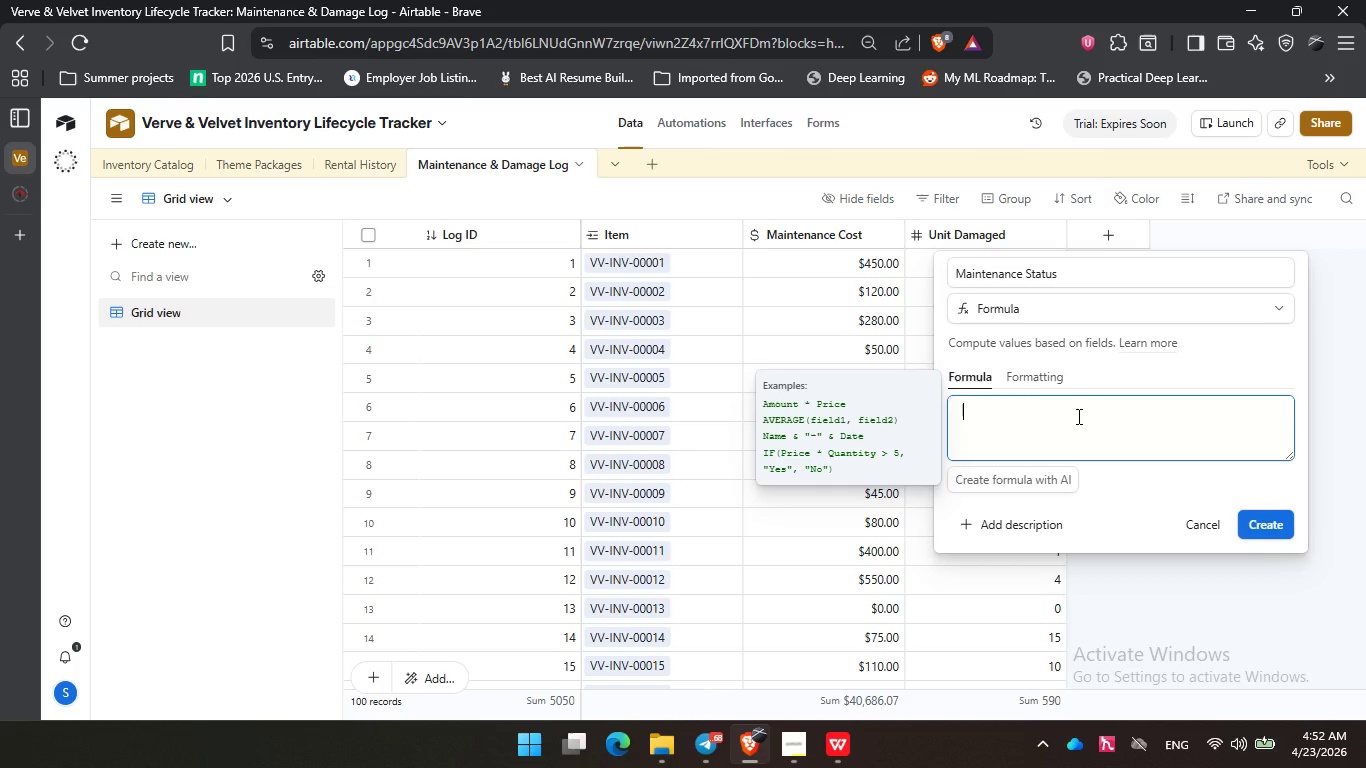 
key(Control+V)
 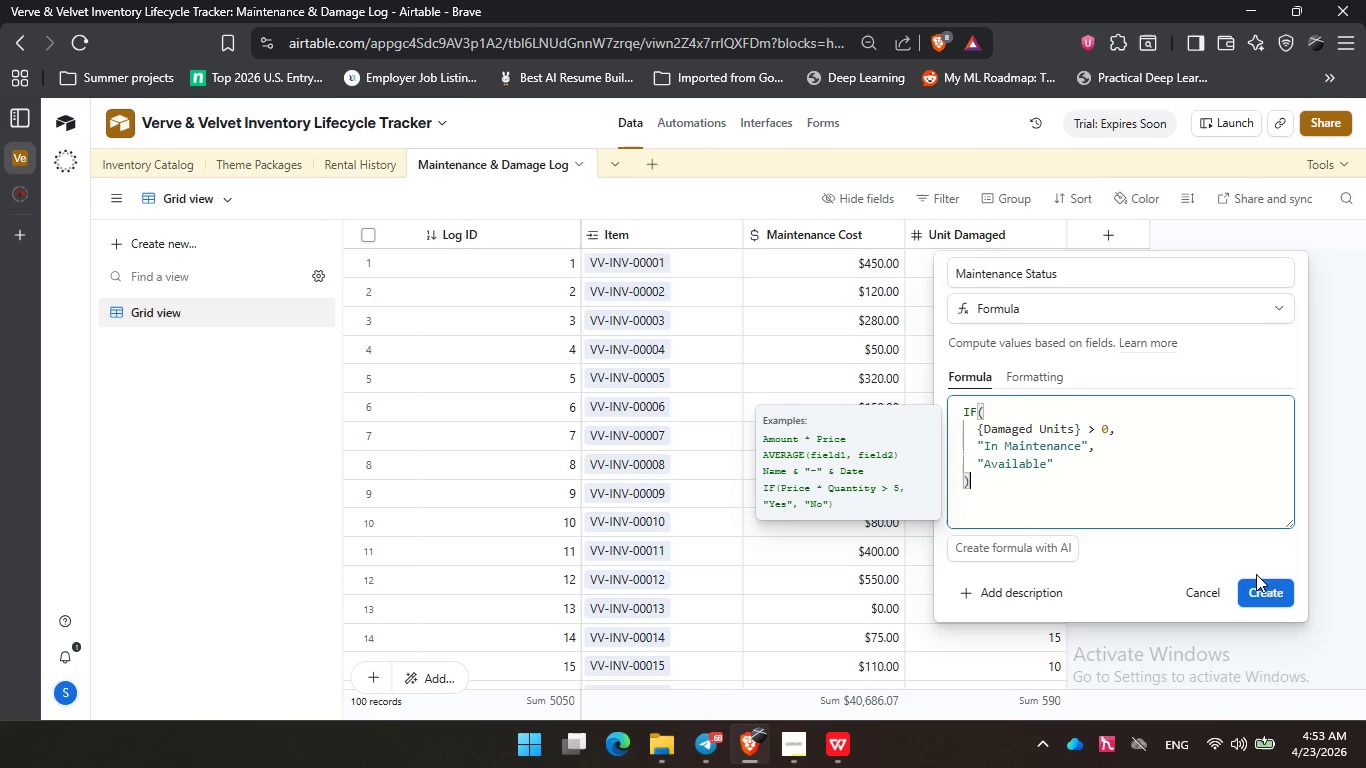 
left_click([1269, 593])
 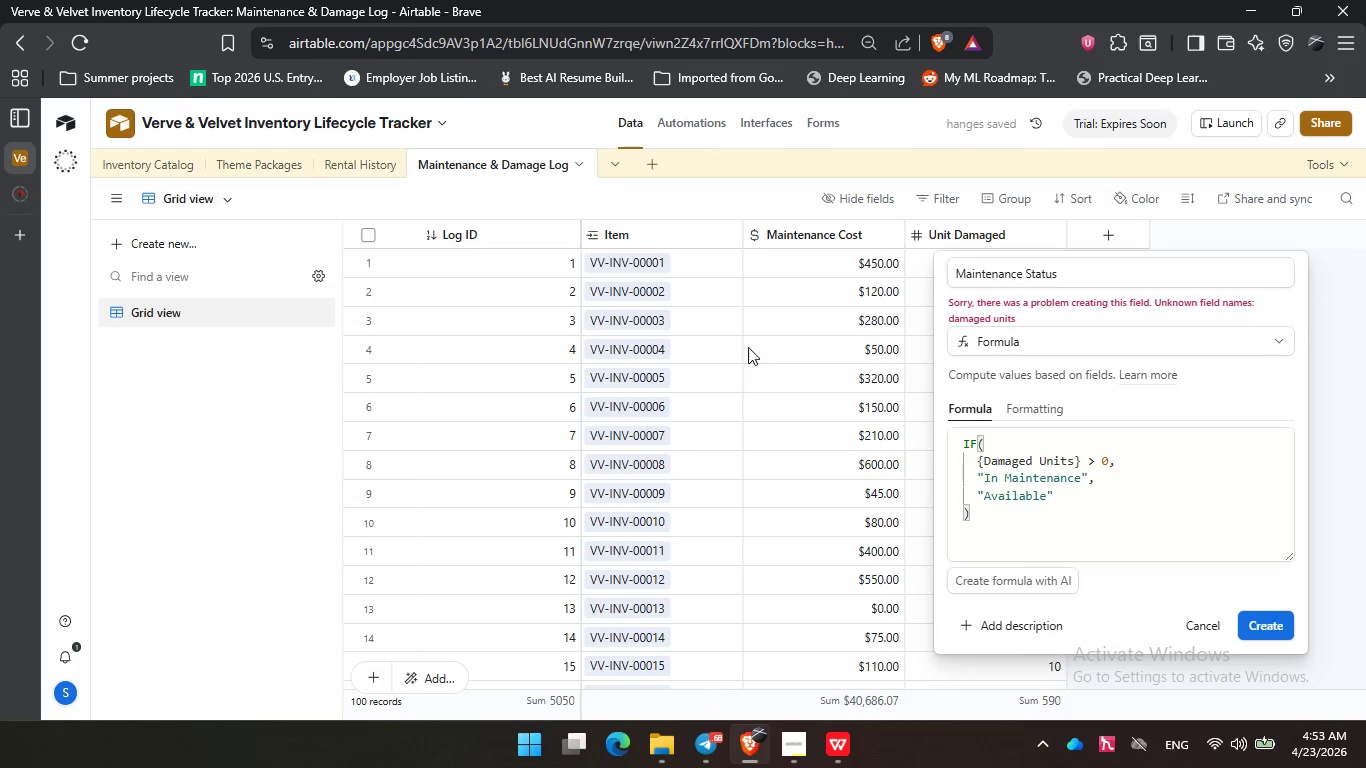 
wait(6.88)
 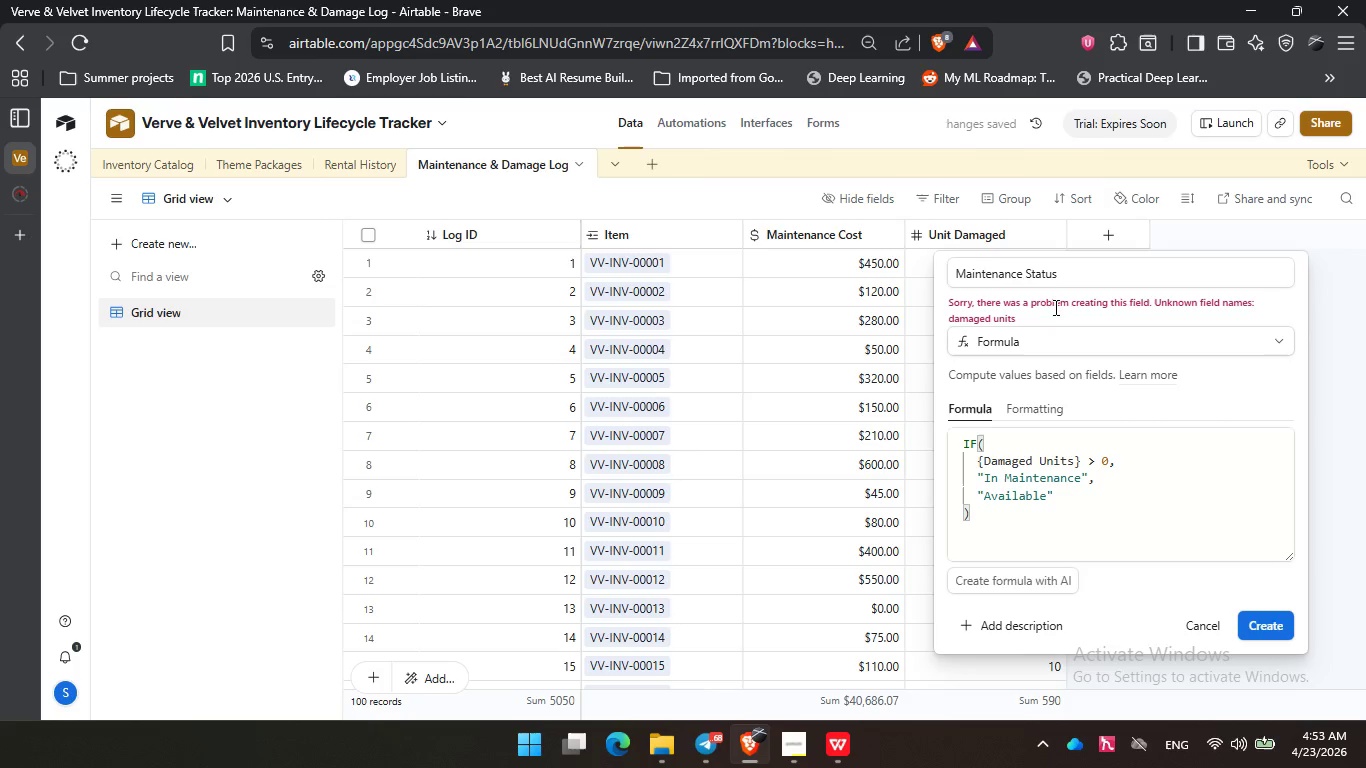 
left_click([1076, 467])
 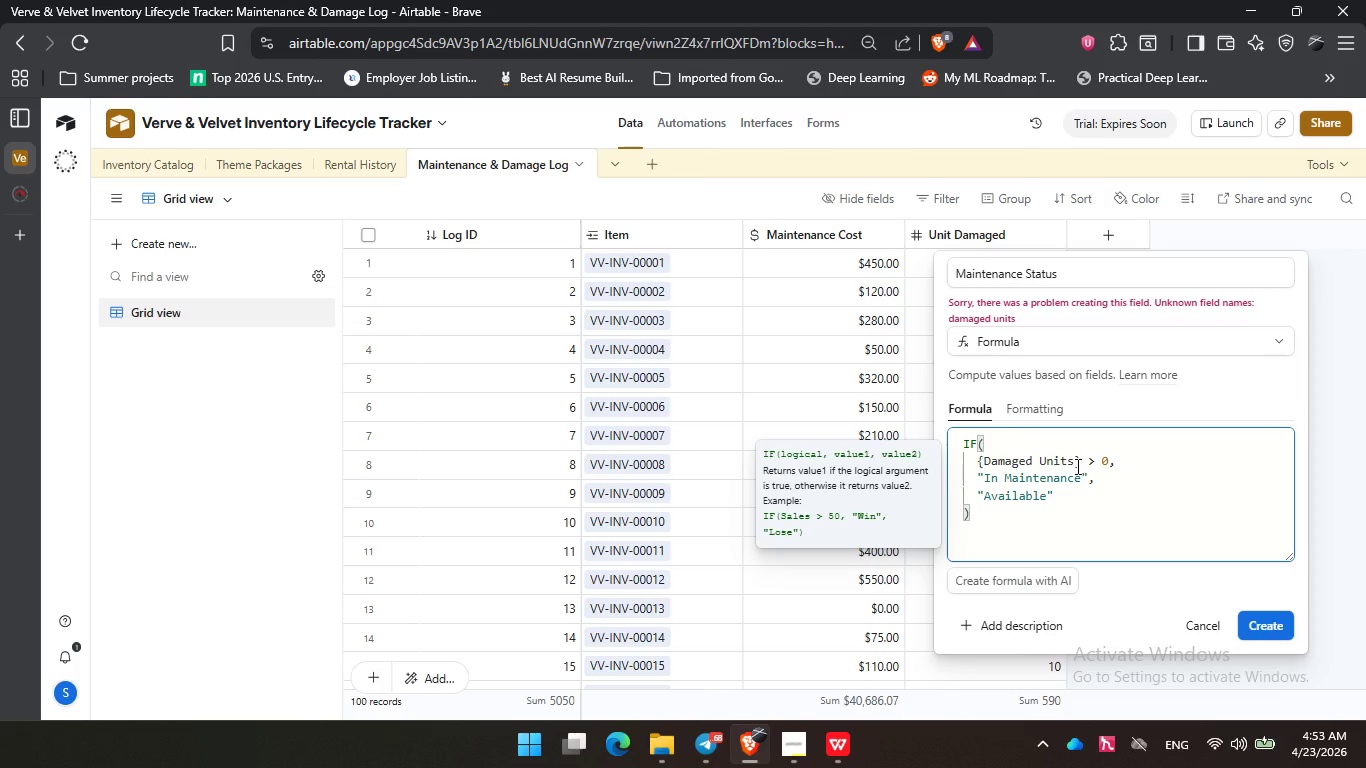 
key(Backspace)
key(Backspace)
key(Backspace)
key(Backspace)
key(Backspace)
key(Backspace)
key(Backspace)
key(Backspace)
key(Backspace)
key(Backspace)
key(Backspace)
key(Backspace)
key(Backspace)
type(uni)
 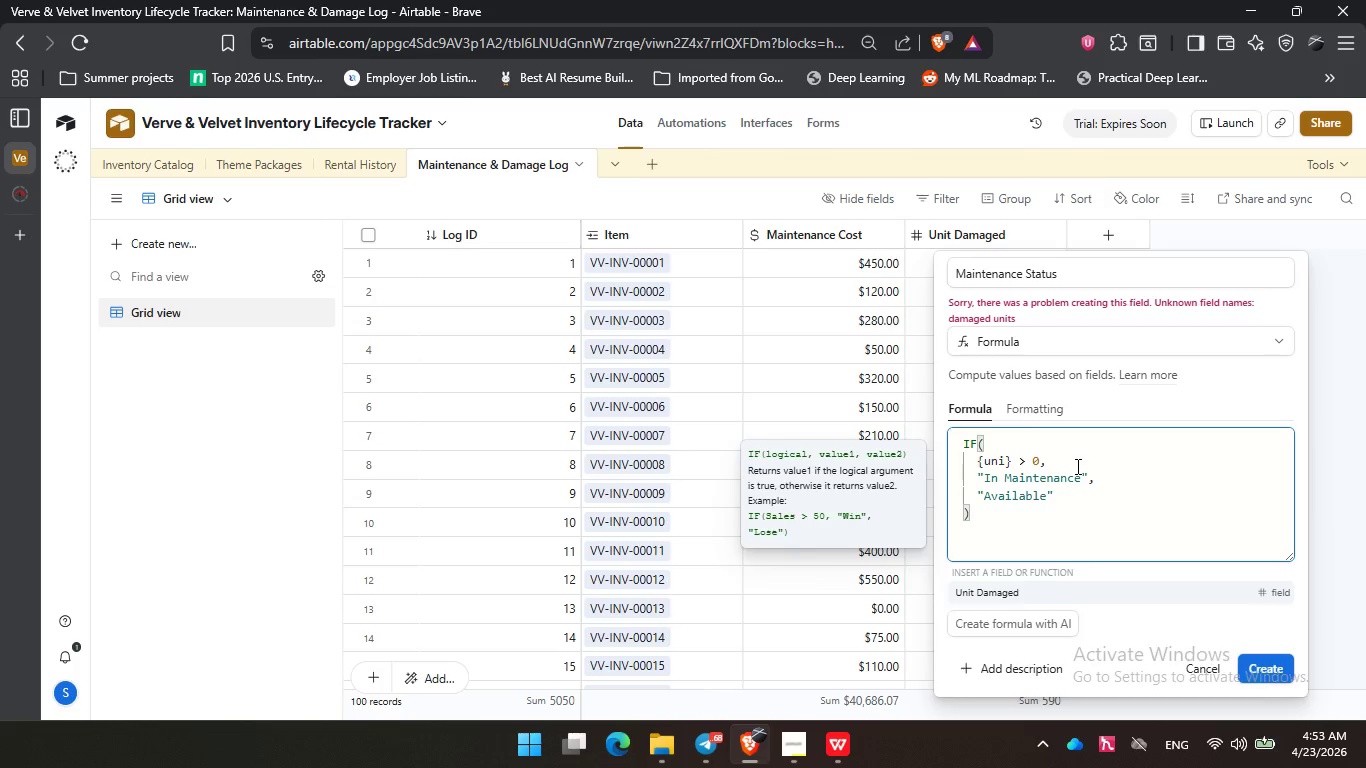 
key(Enter)
 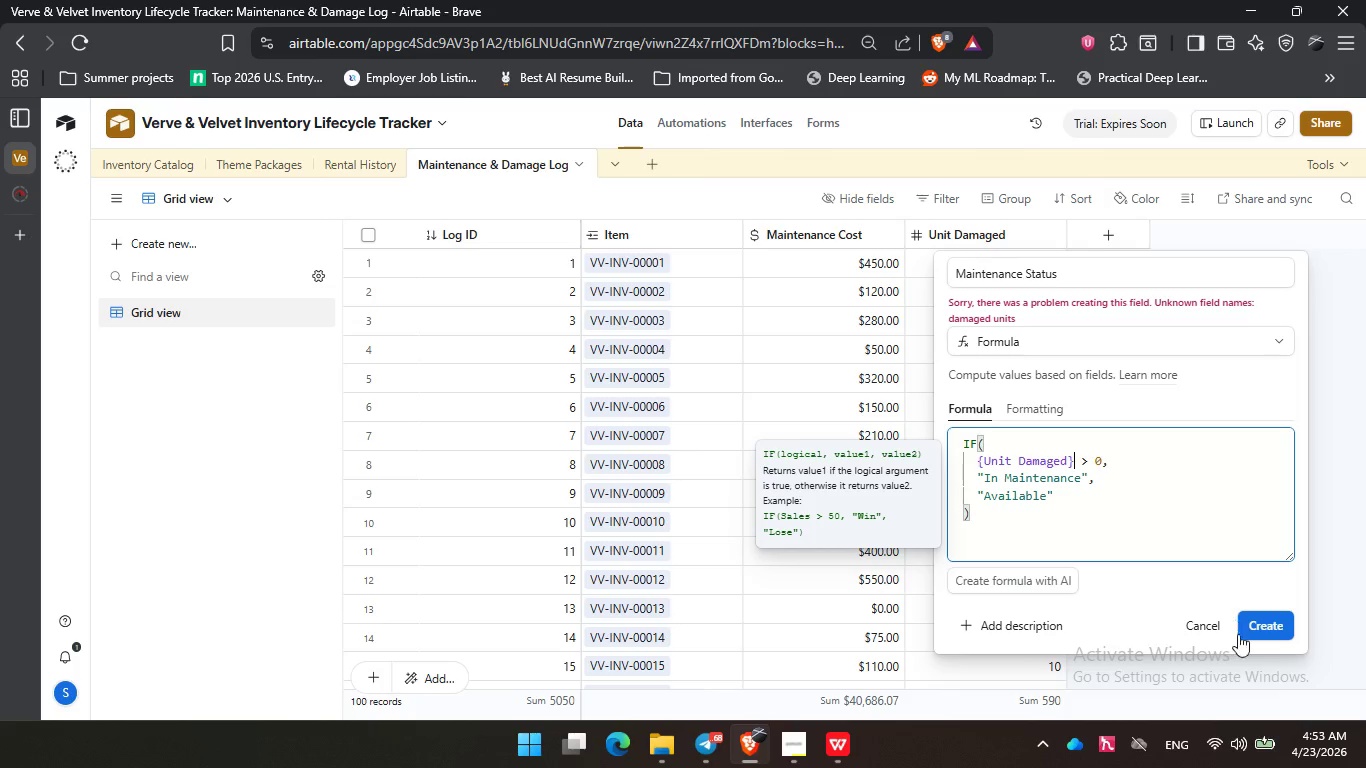 
left_click([1256, 619])
 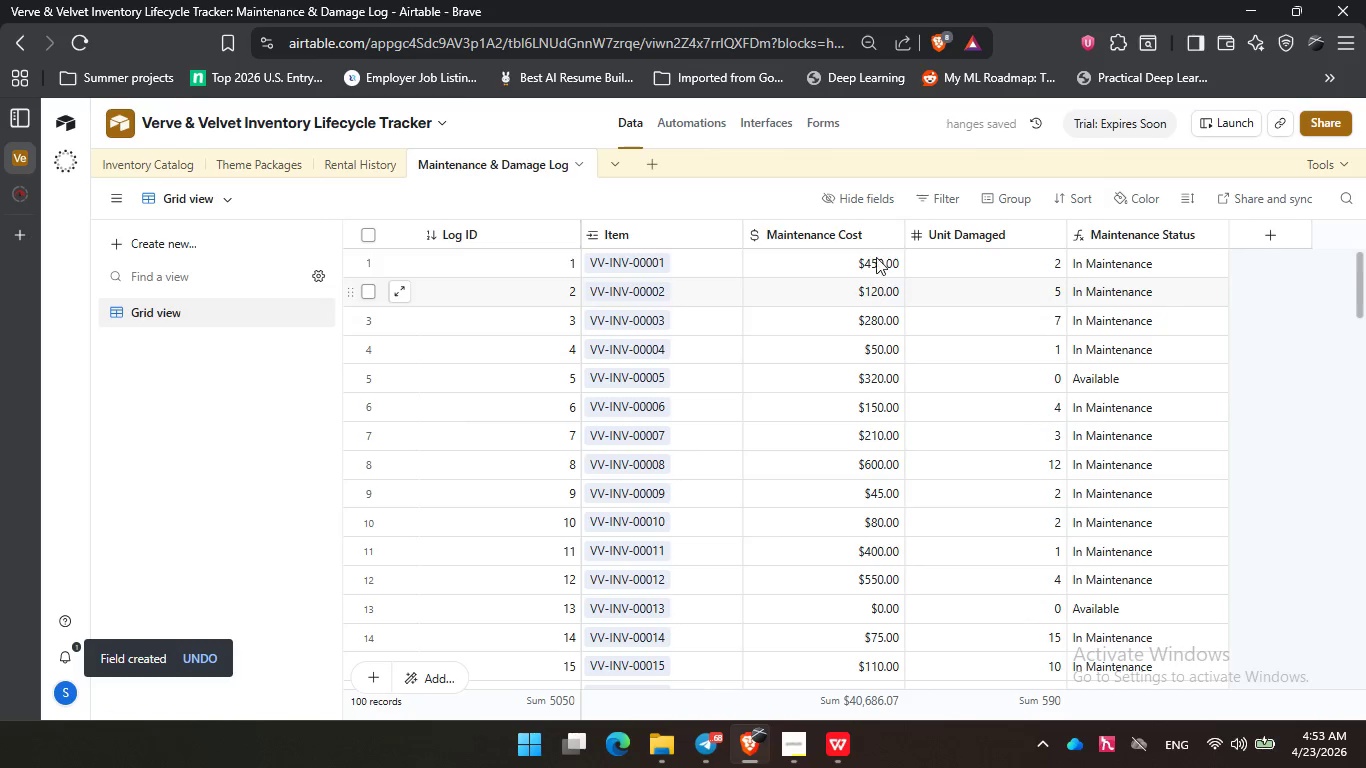 
left_click([141, 162])
 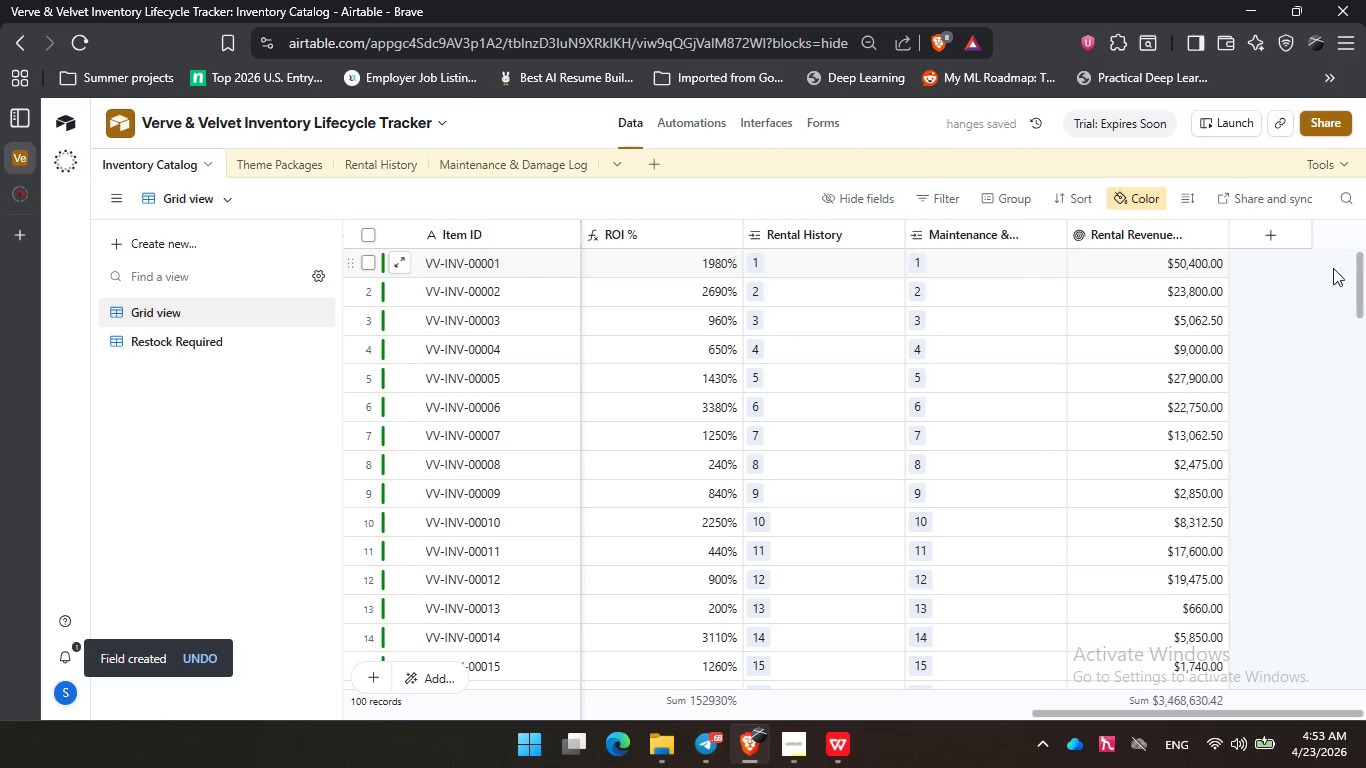 
left_click([1266, 233])
 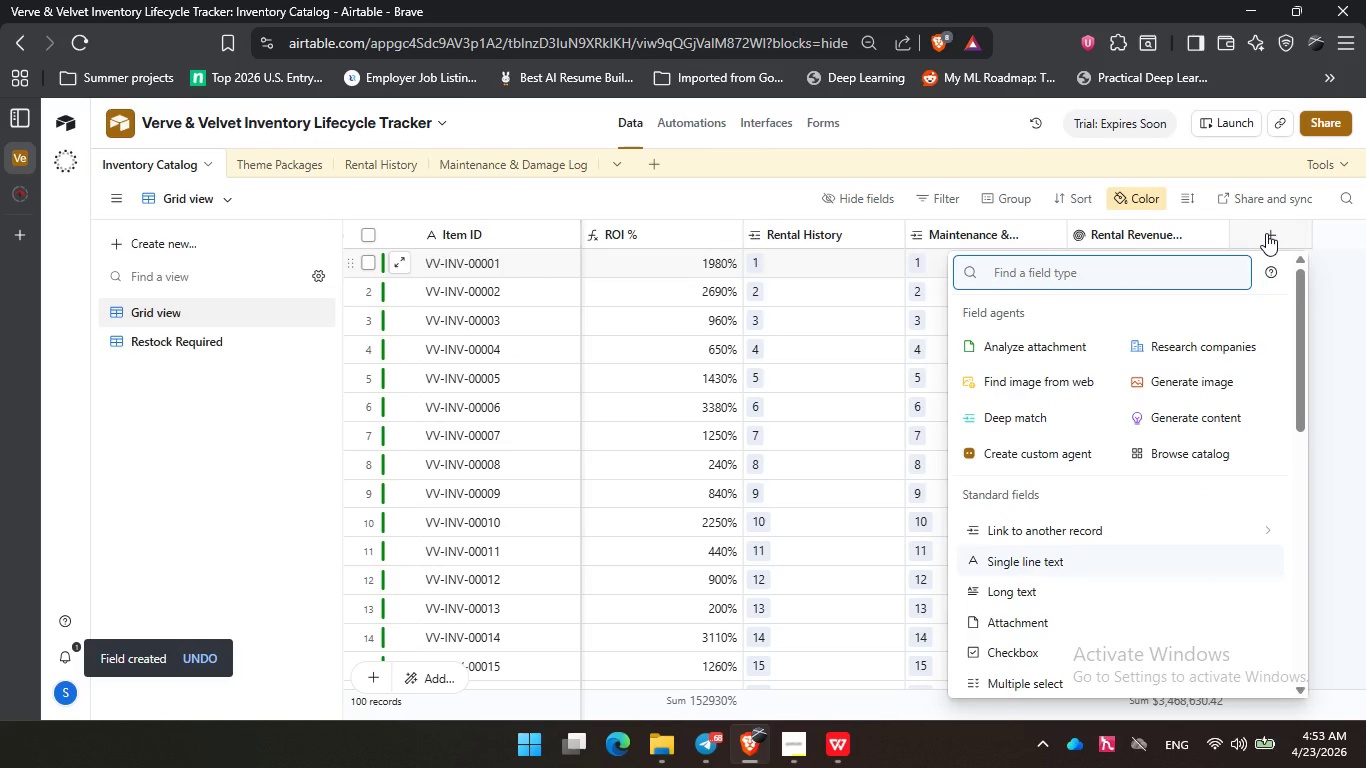 
type(loo)
 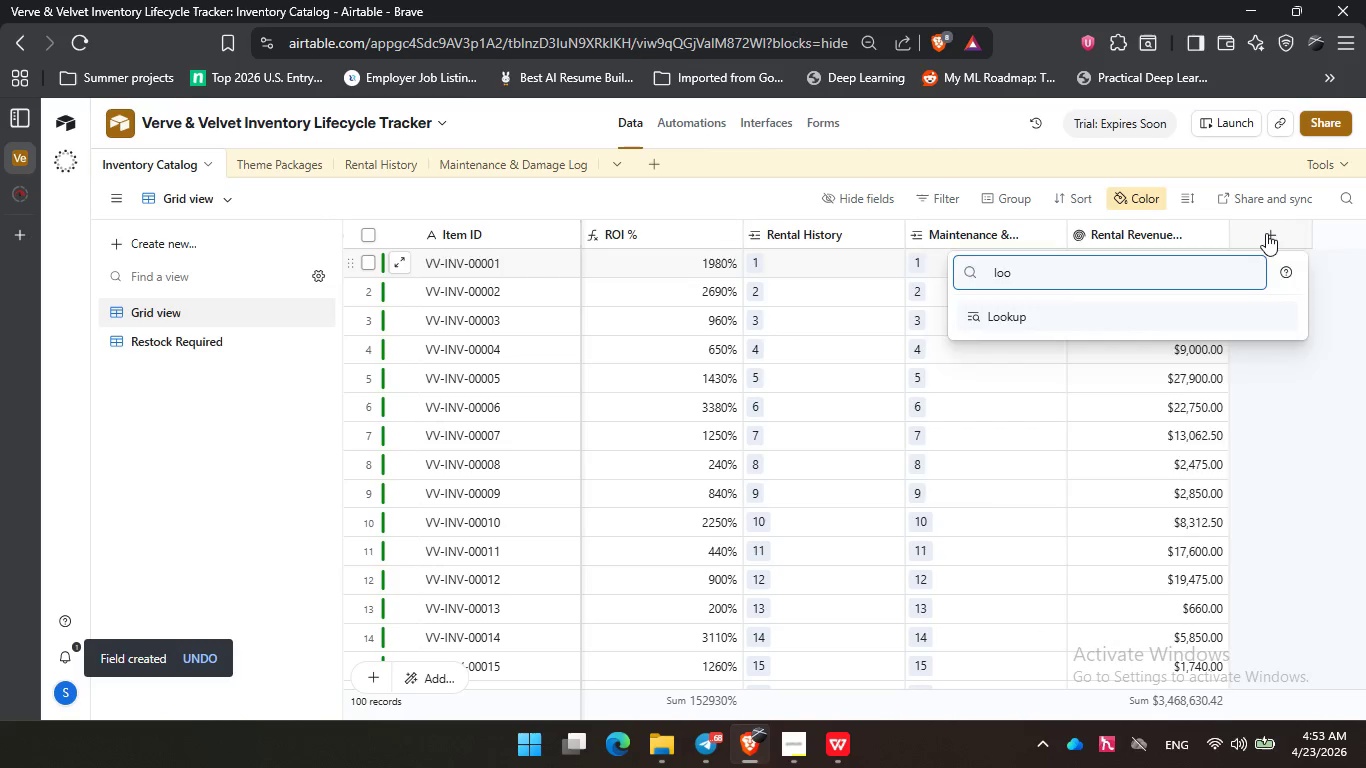 
key(Enter)
 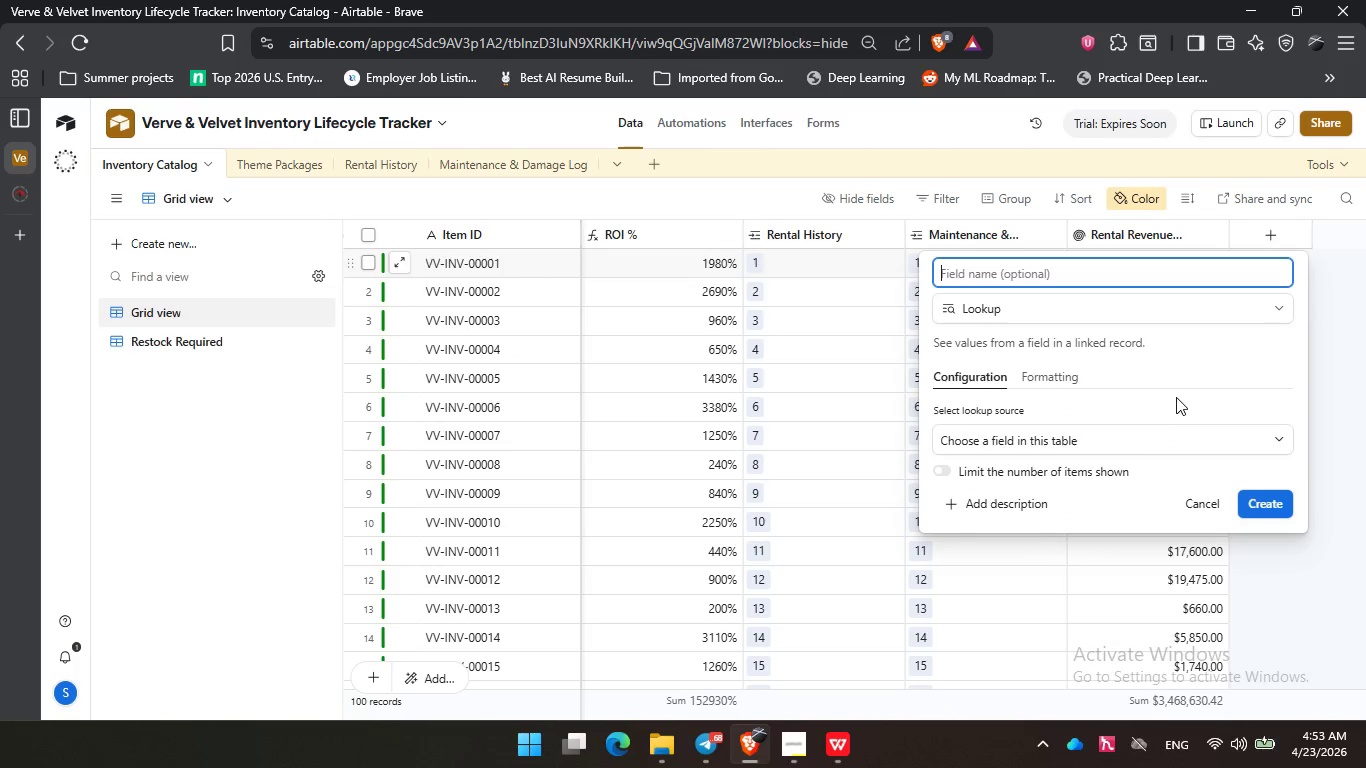 
left_click([1115, 451])
 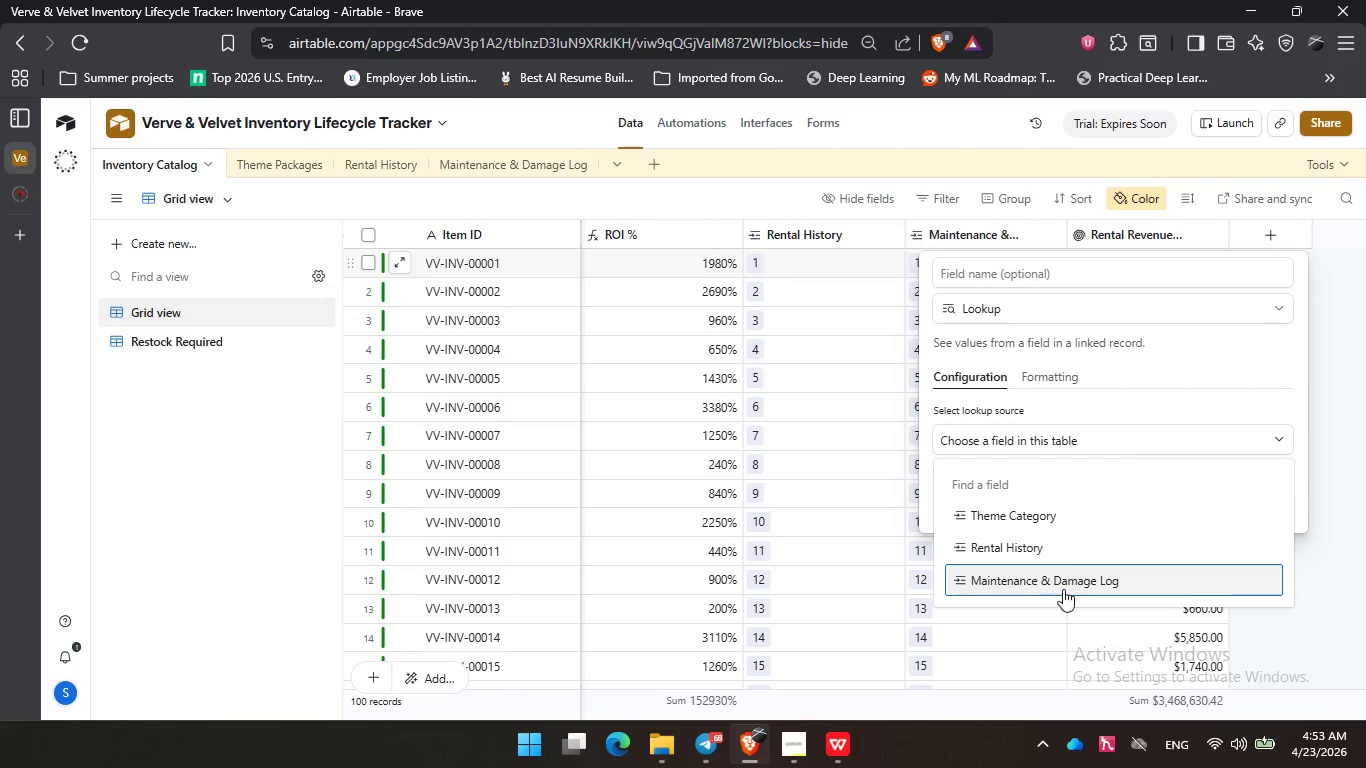 
left_click([1064, 584])
 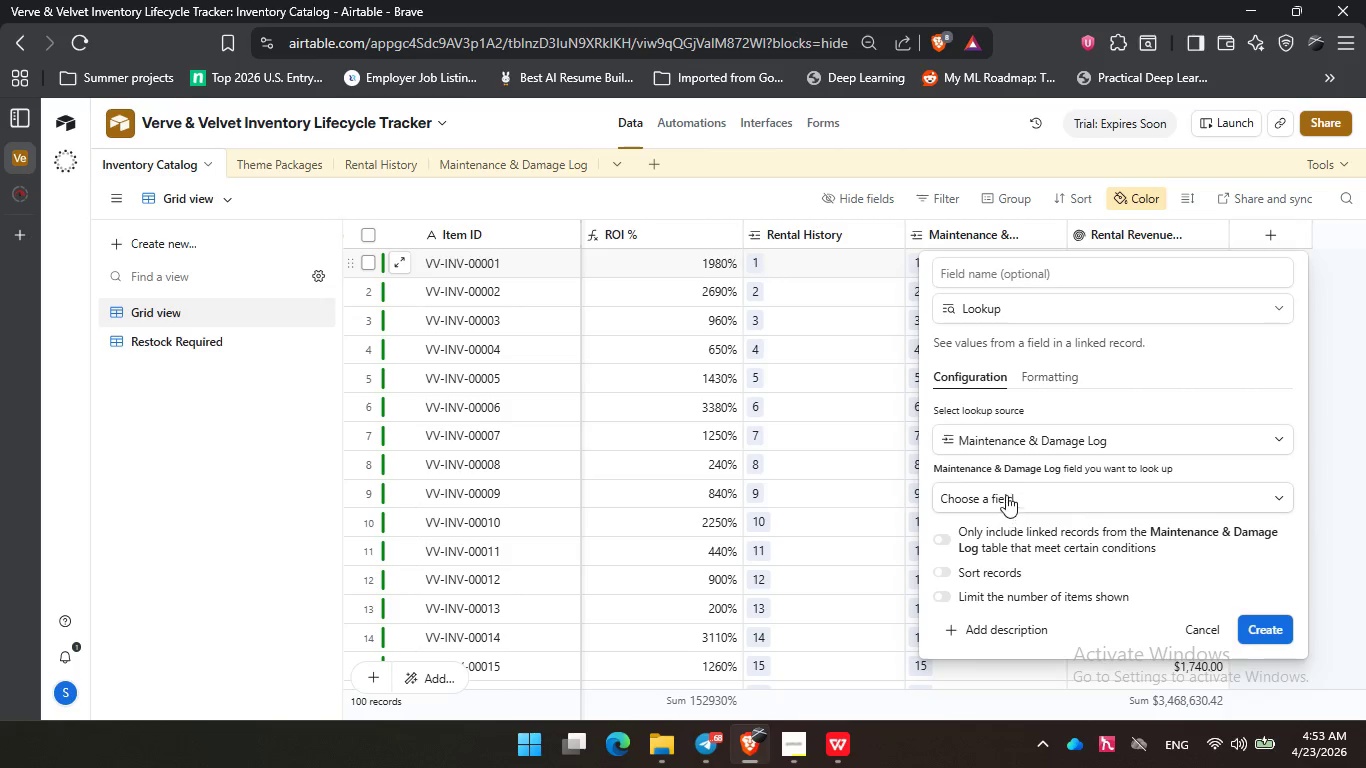 
left_click([1004, 483])
 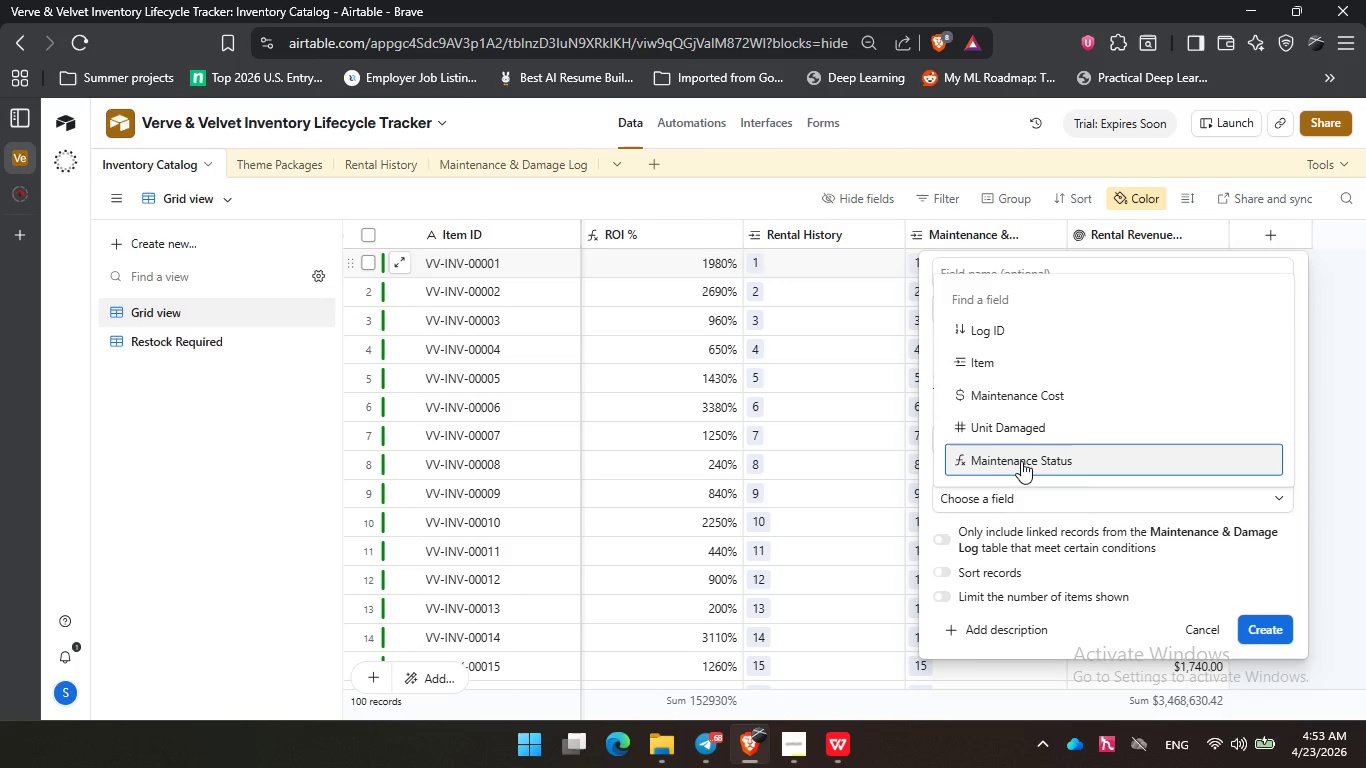 
left_click([1022, 460])
 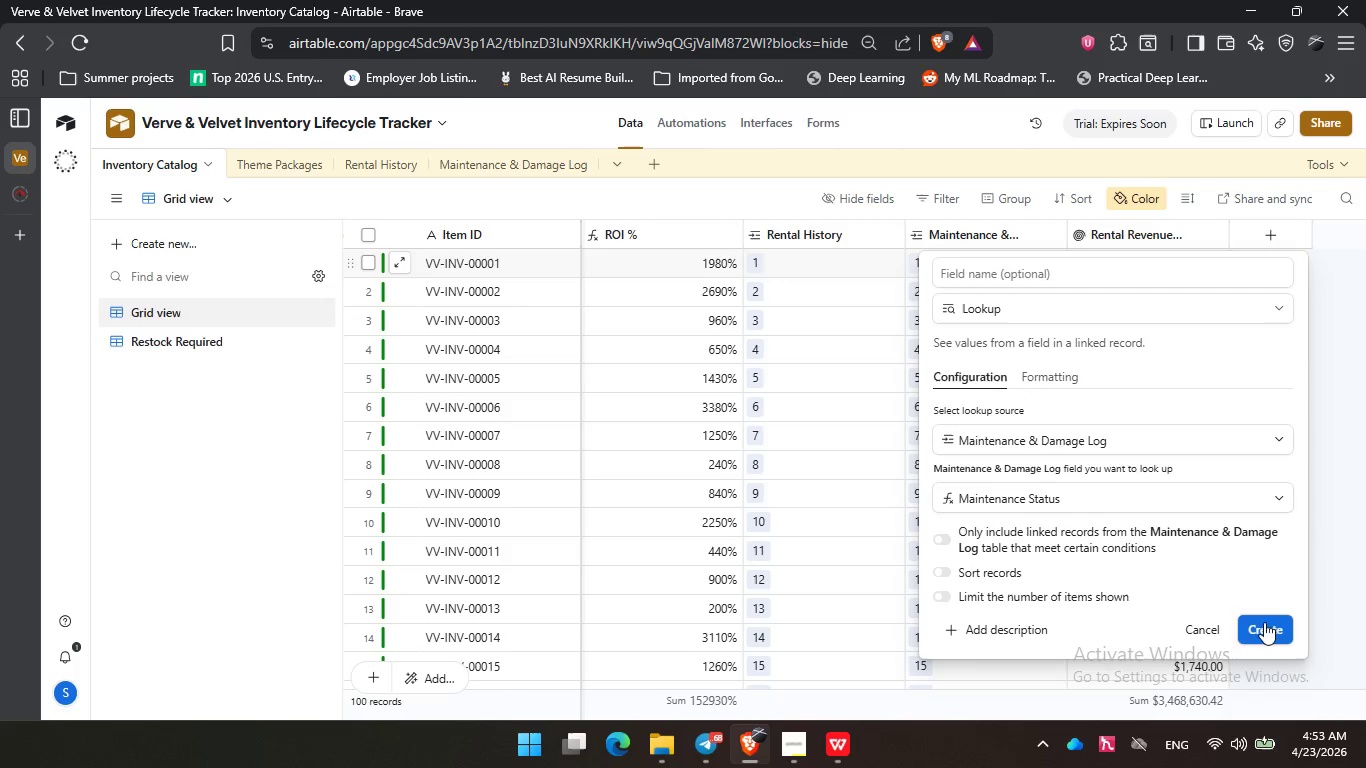 
left_click([1270, 626])
 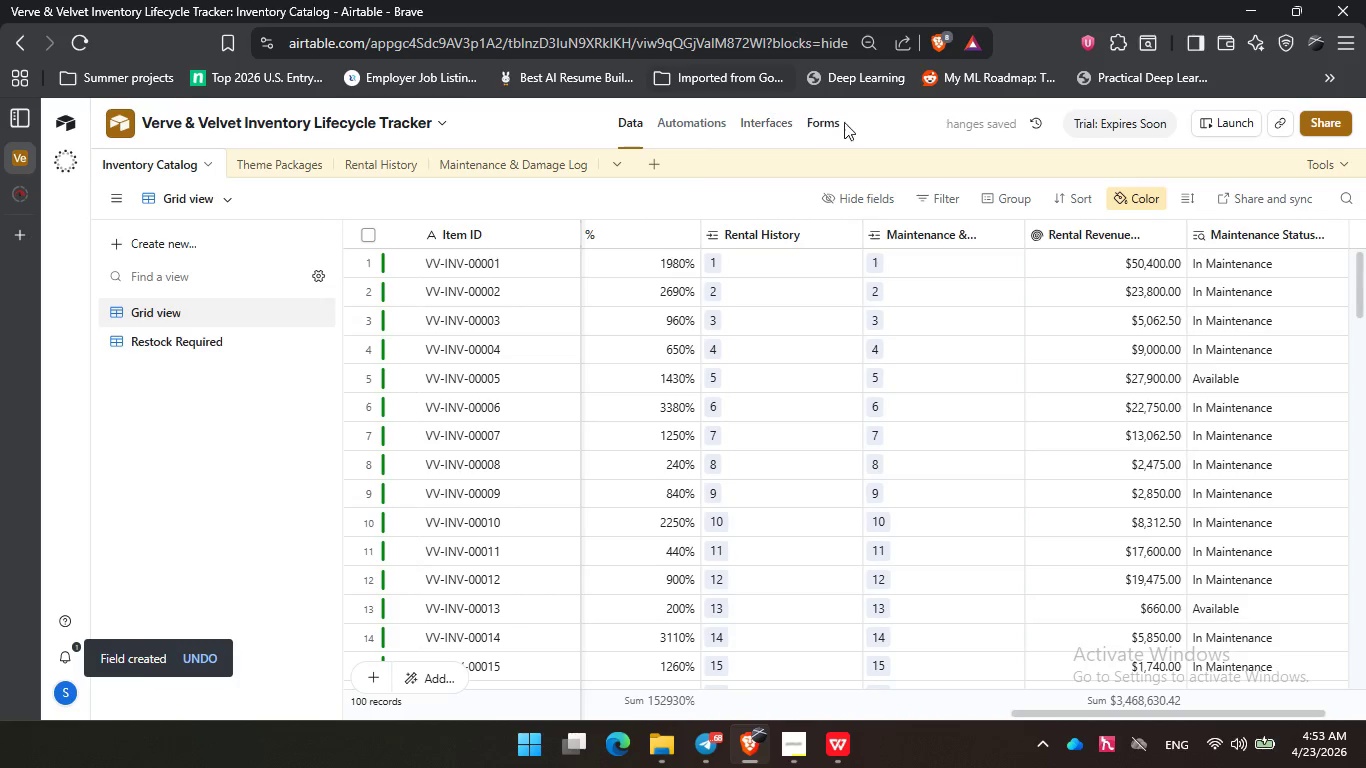 
left_click([774, 123])
 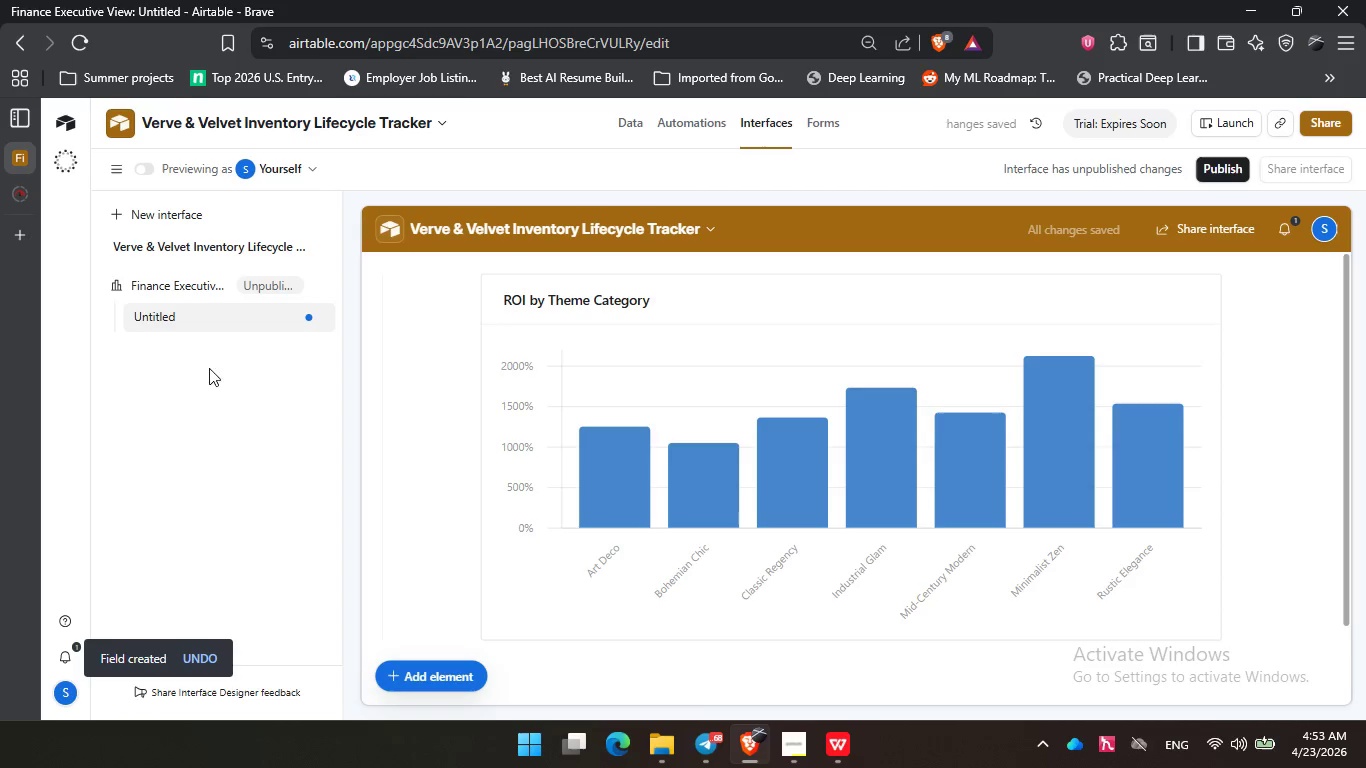 
wait(5.19)
 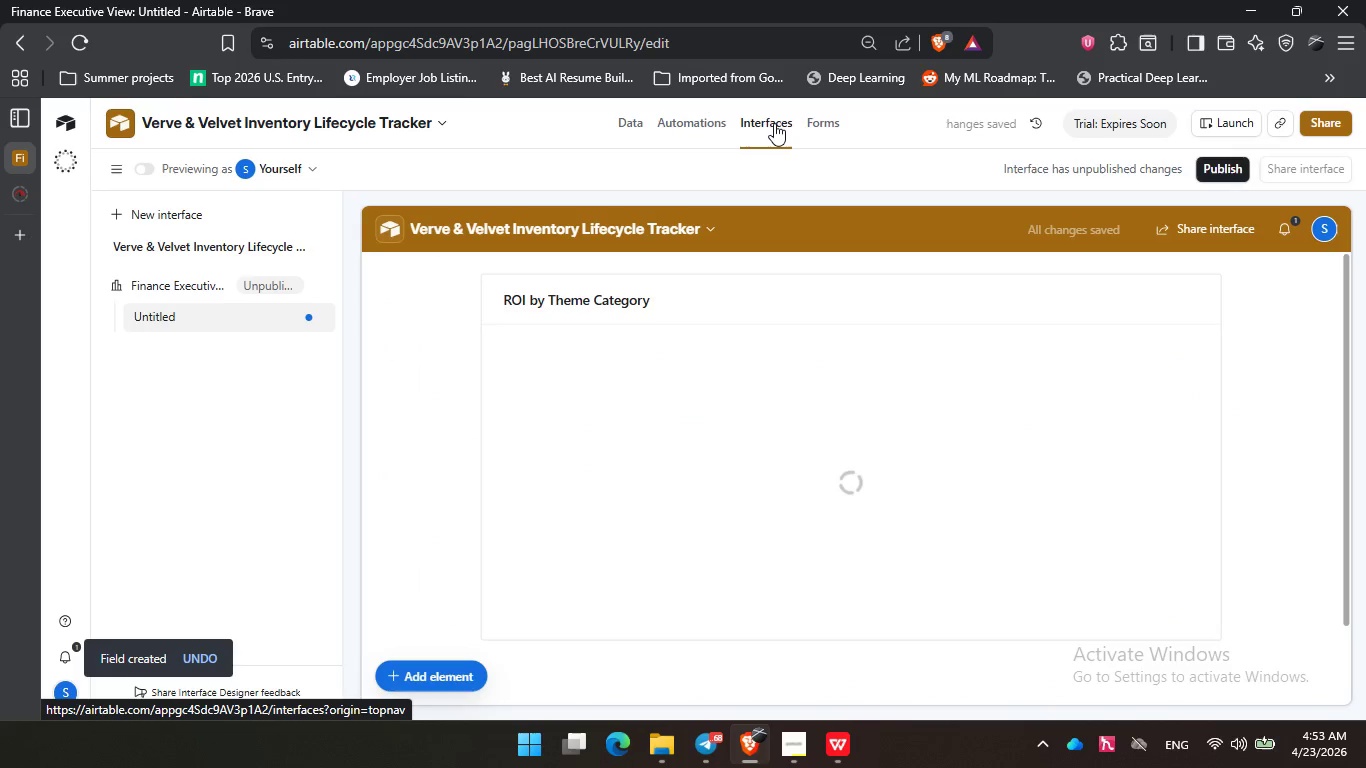 
double_click([174, 318])
 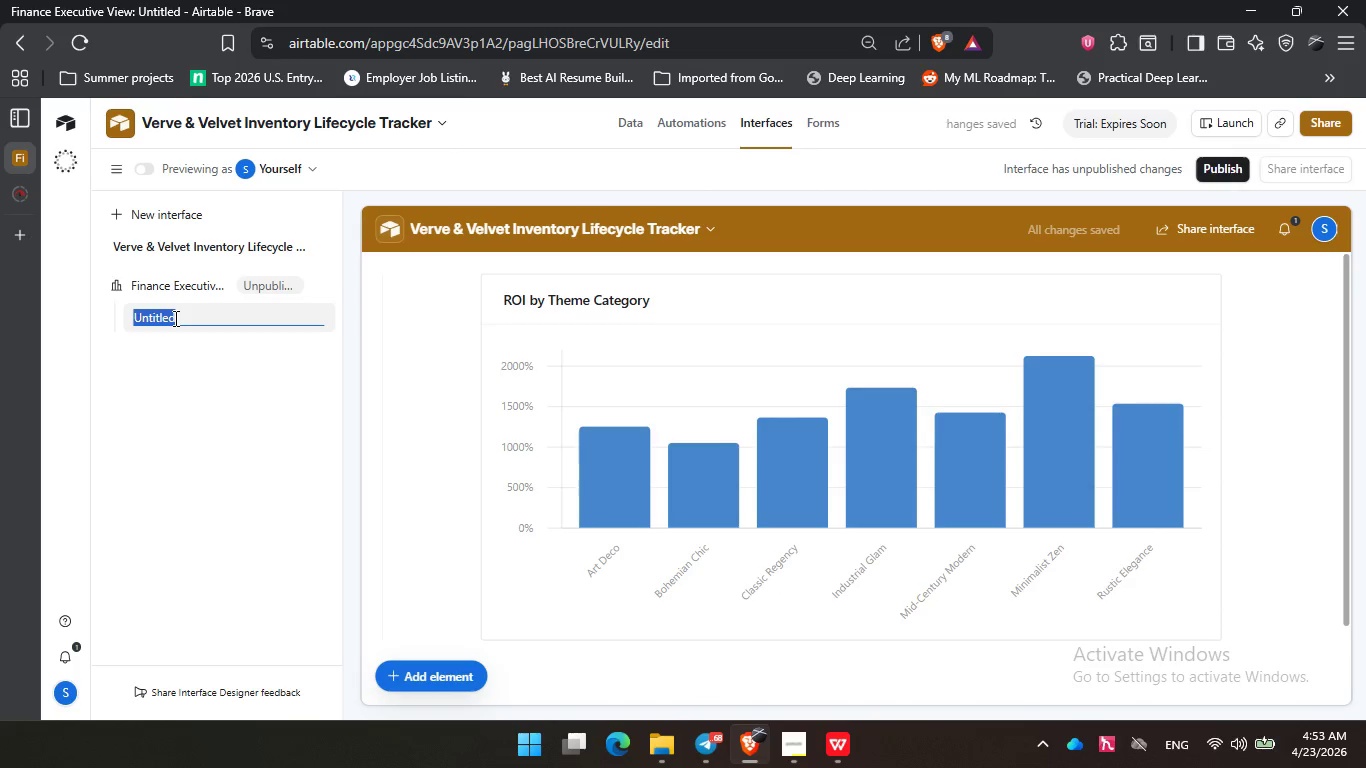 
type(Dashboards)
 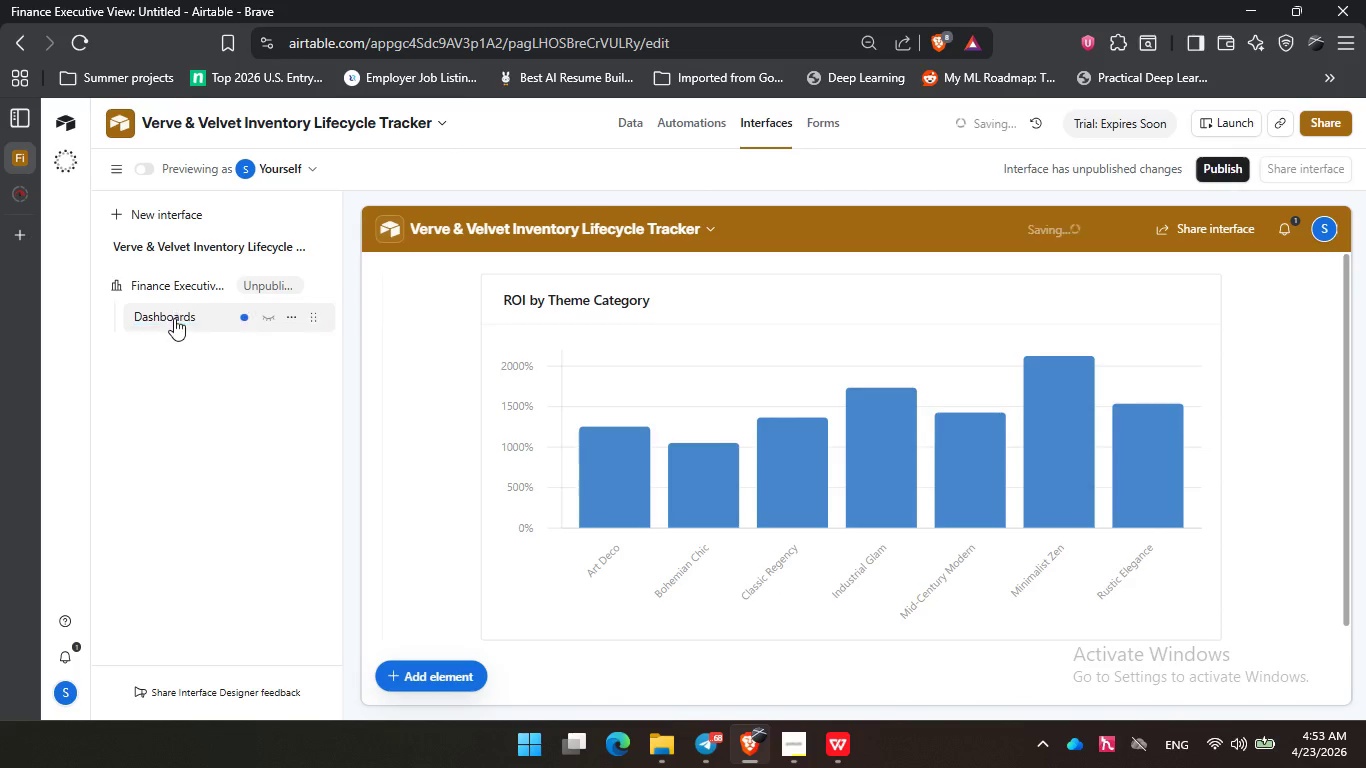 
key(Enter)
 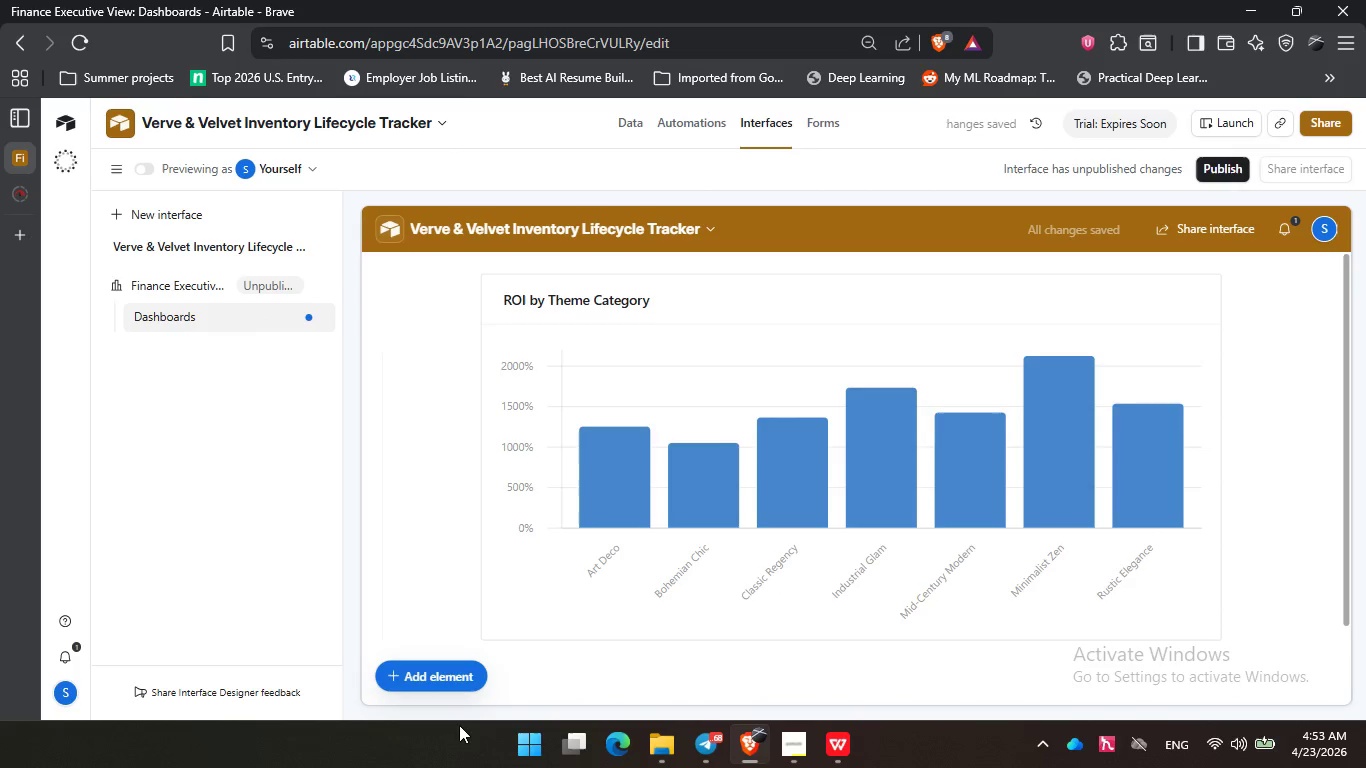 
left_click([456, 682])
 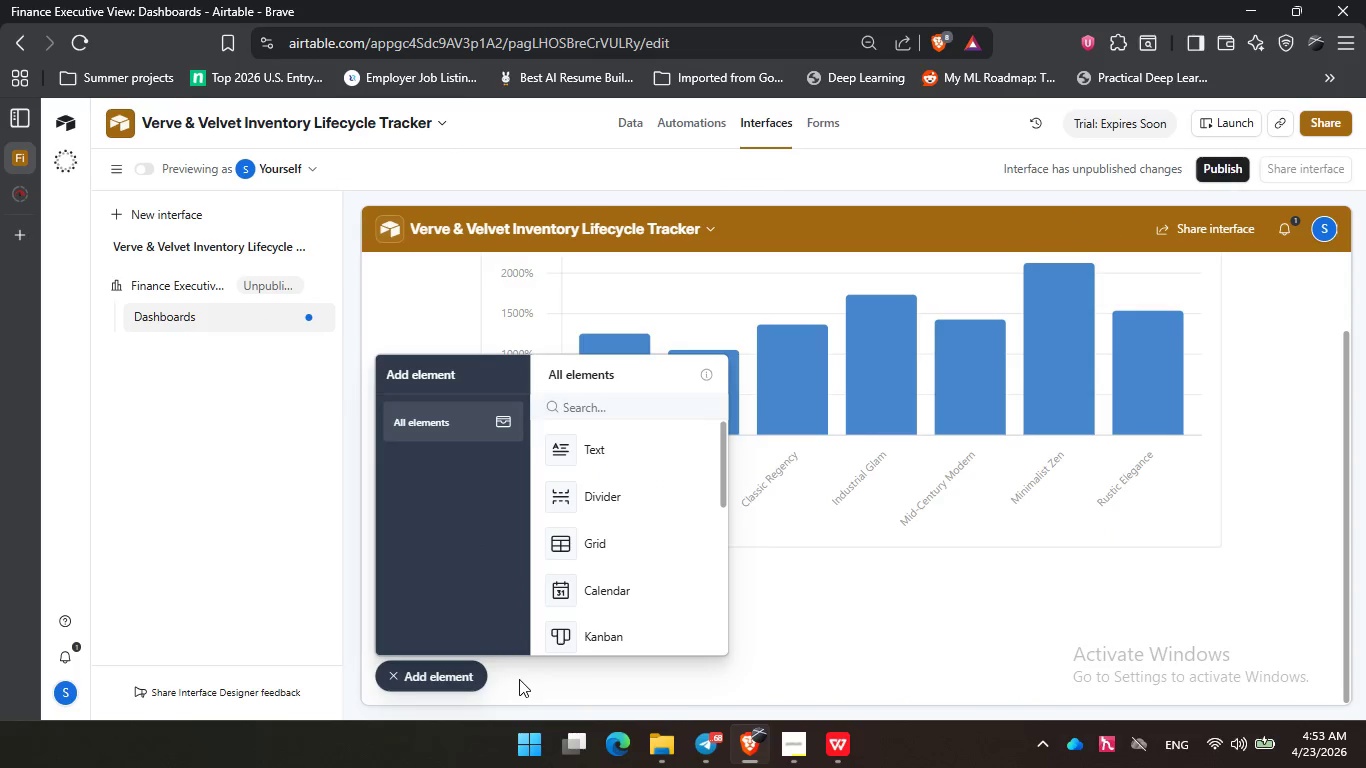 
scroll: coordinate [593, 534], scroll_direction: down, amount: 6.0
 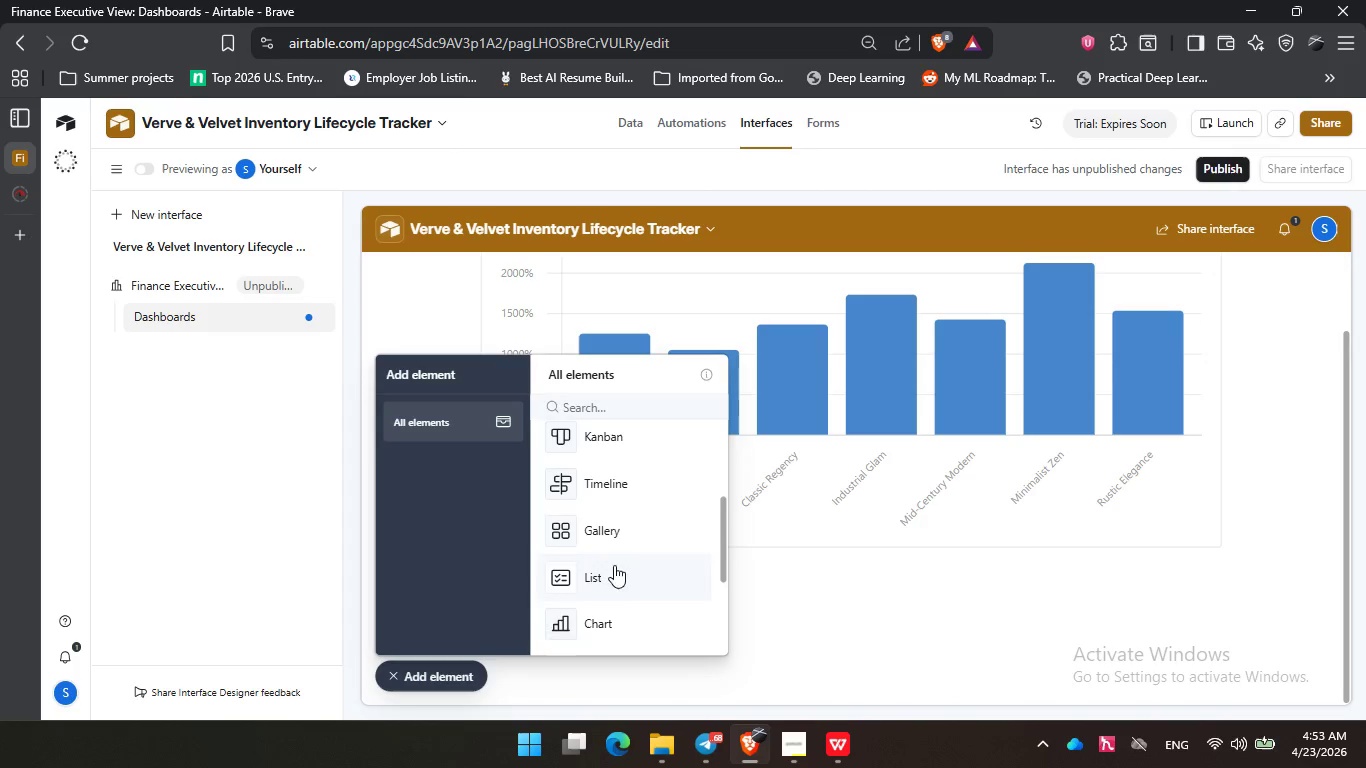 
scroll: coordinate [597, 557], scroll_direction: up, amount: 3.0
 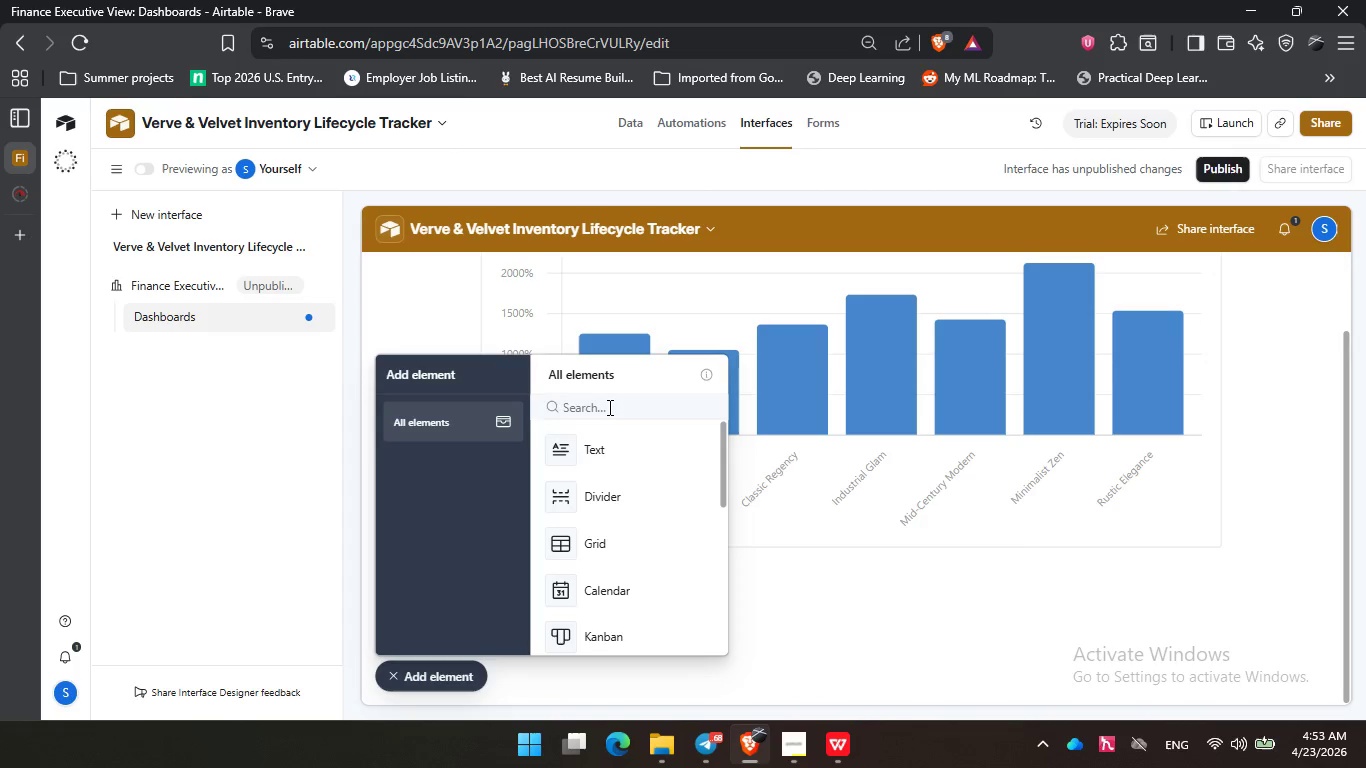 
left_click([609, 406])
 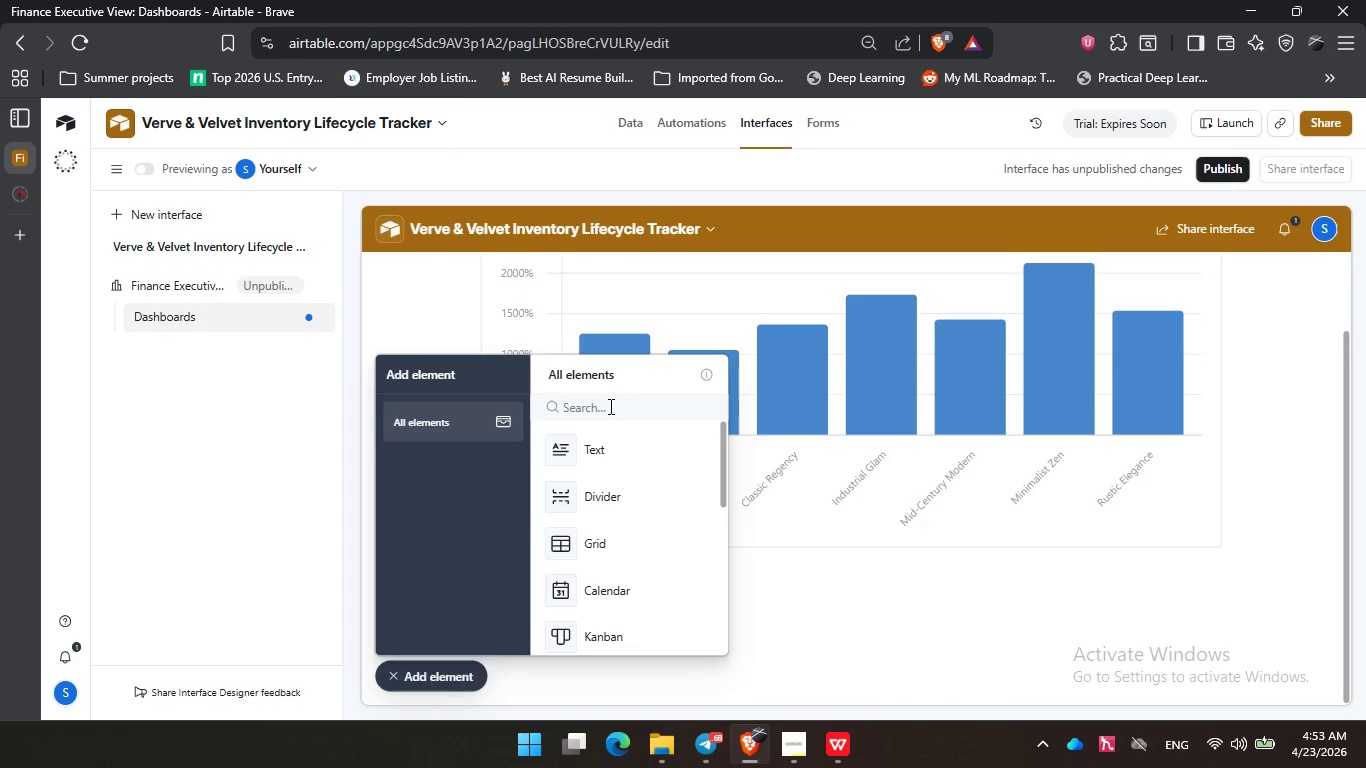 
type(nu)
 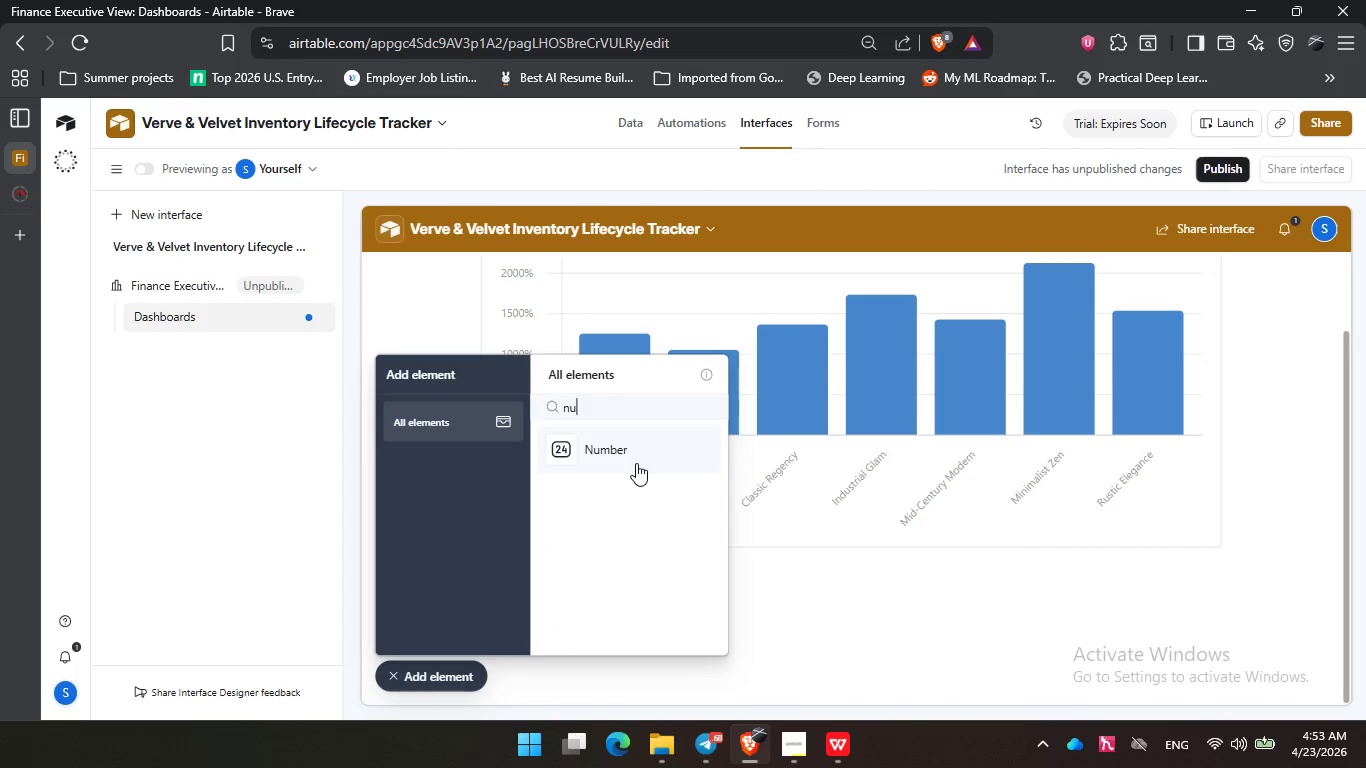 
left_click([636, 463])
 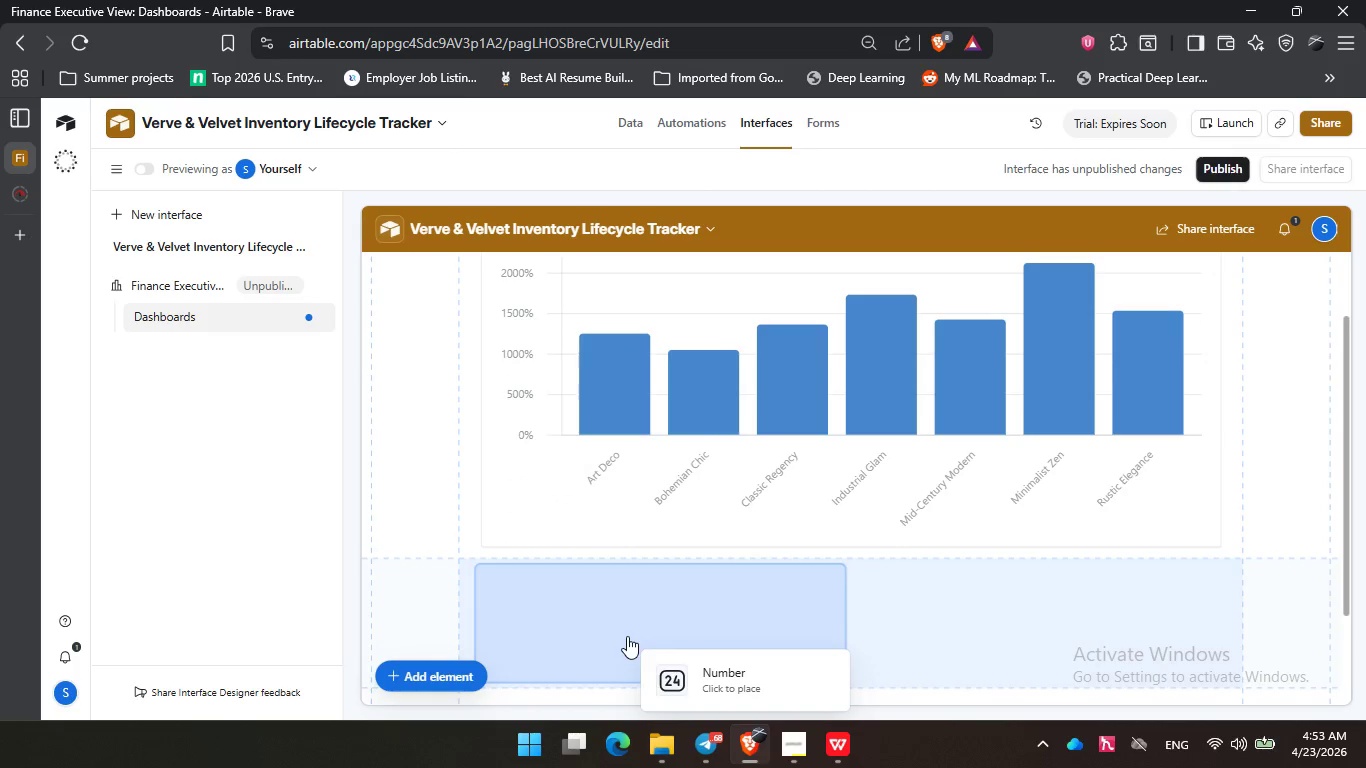 
double_click([449, 677])
 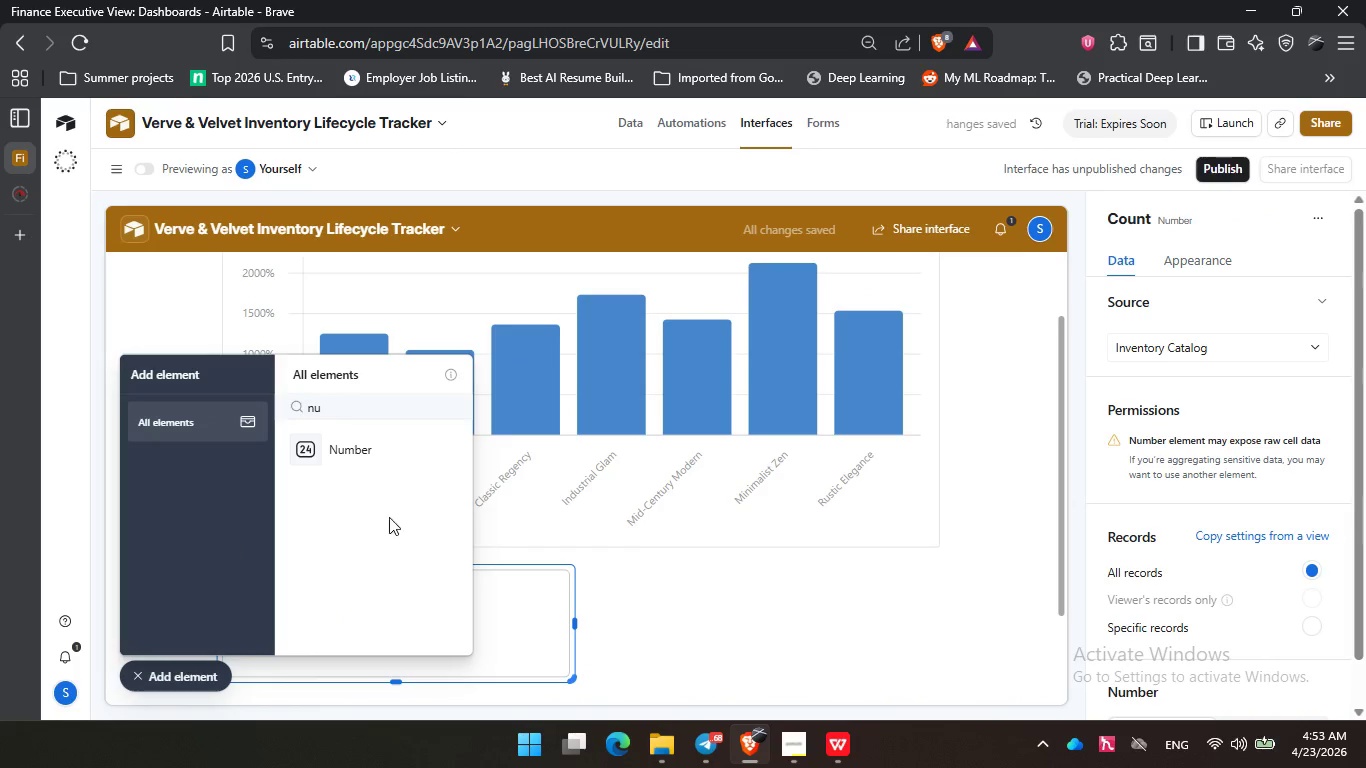 
double_click([355, 406])
 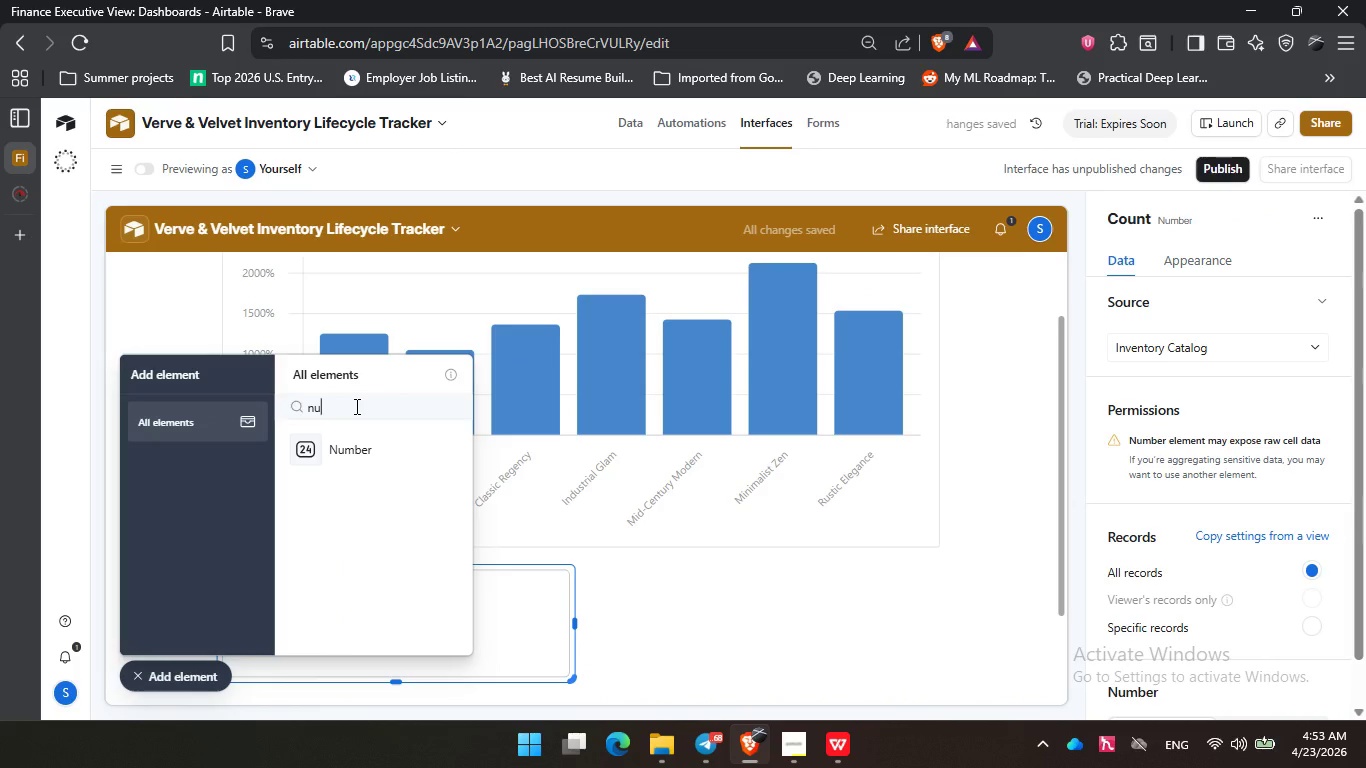 
key(Backspace)
 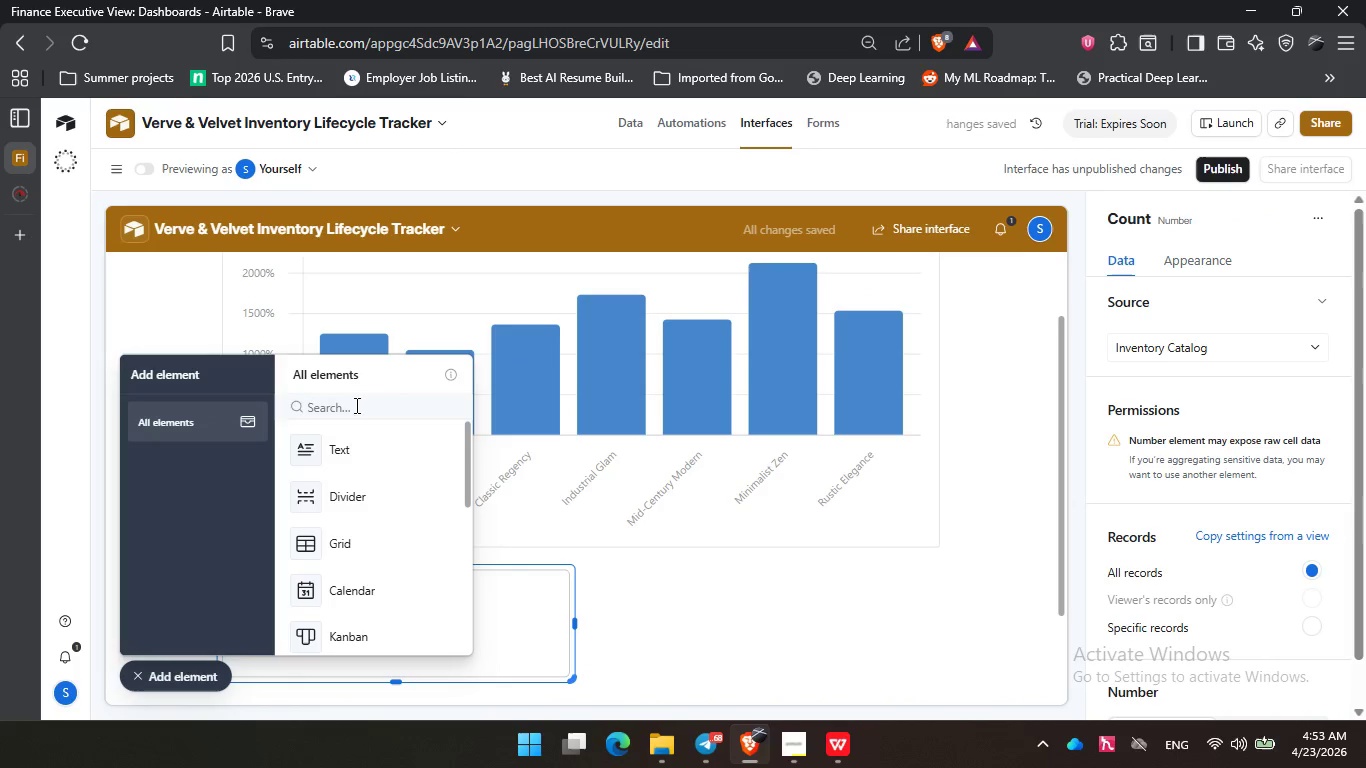 
key(Backspace)
 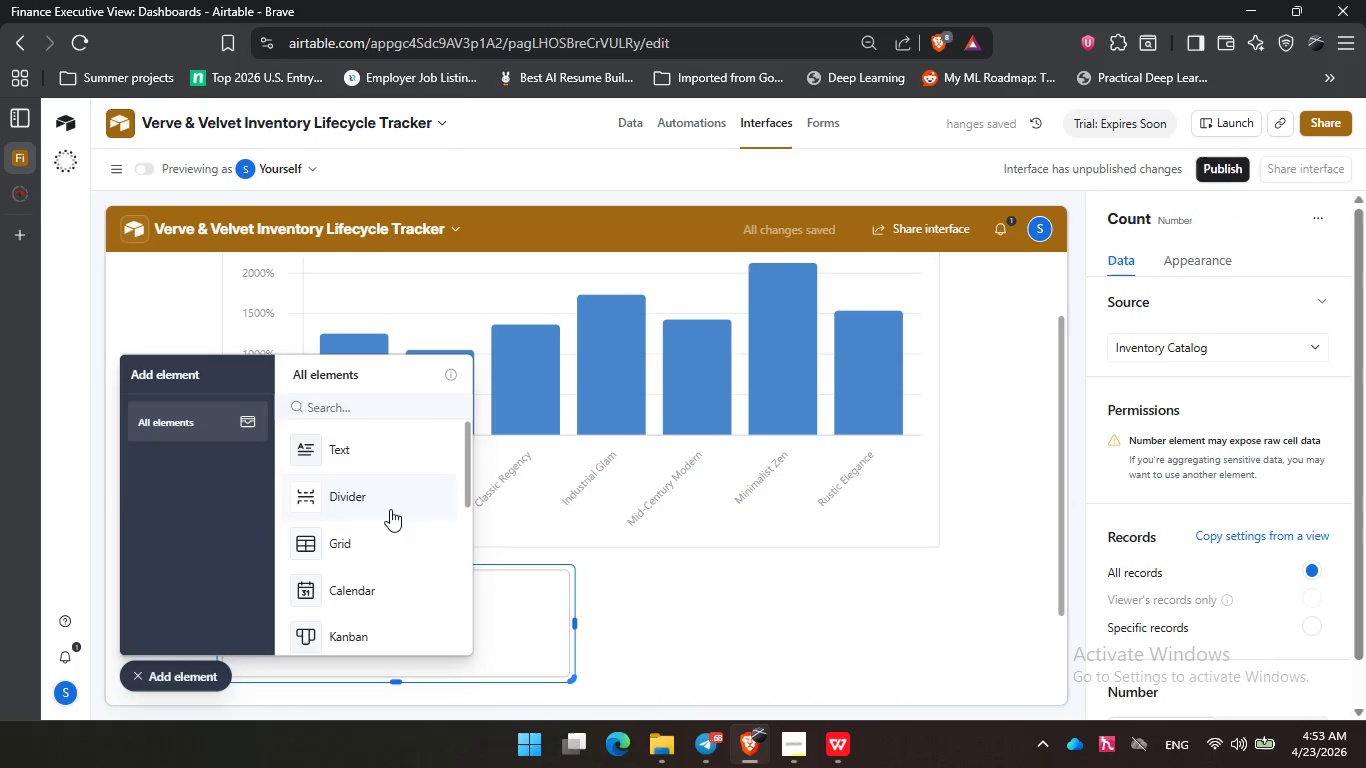 
left_click([390, 509])
 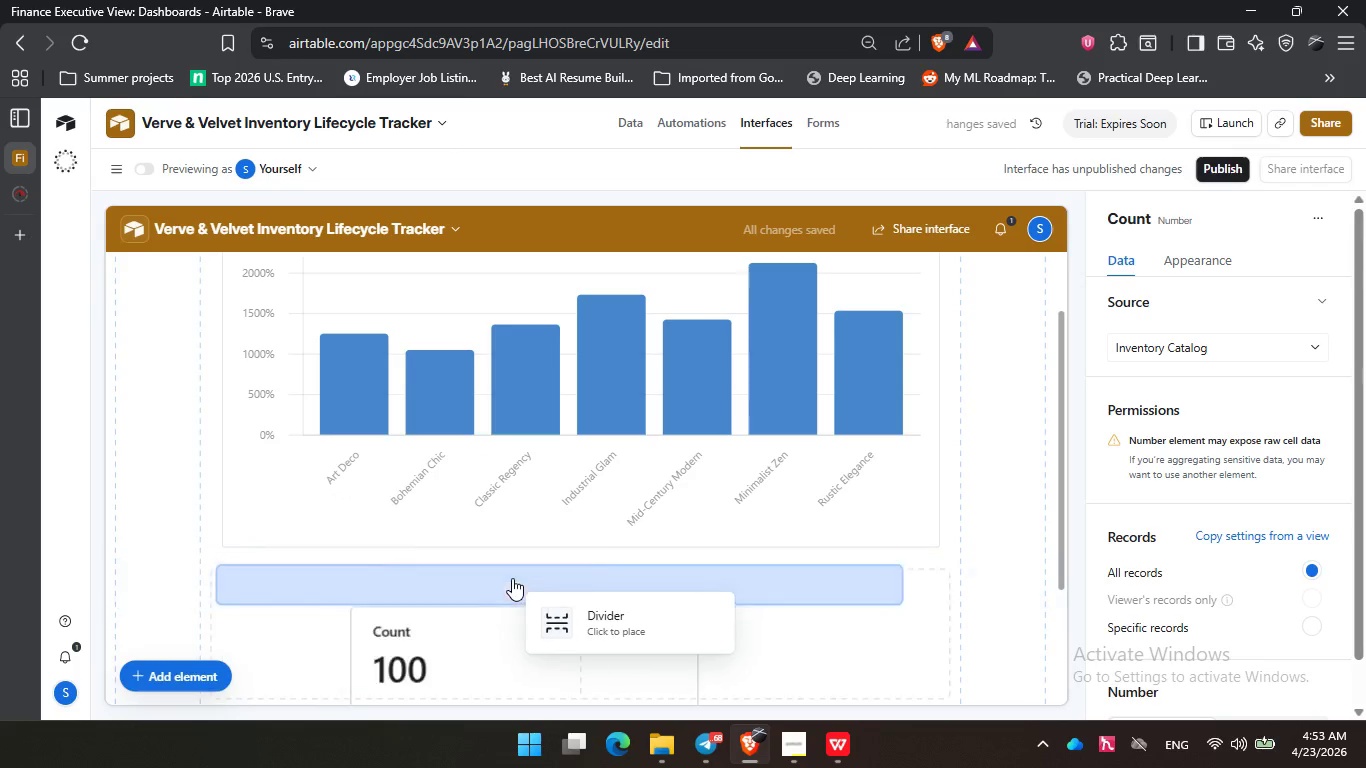 
left_click([509, 574])
 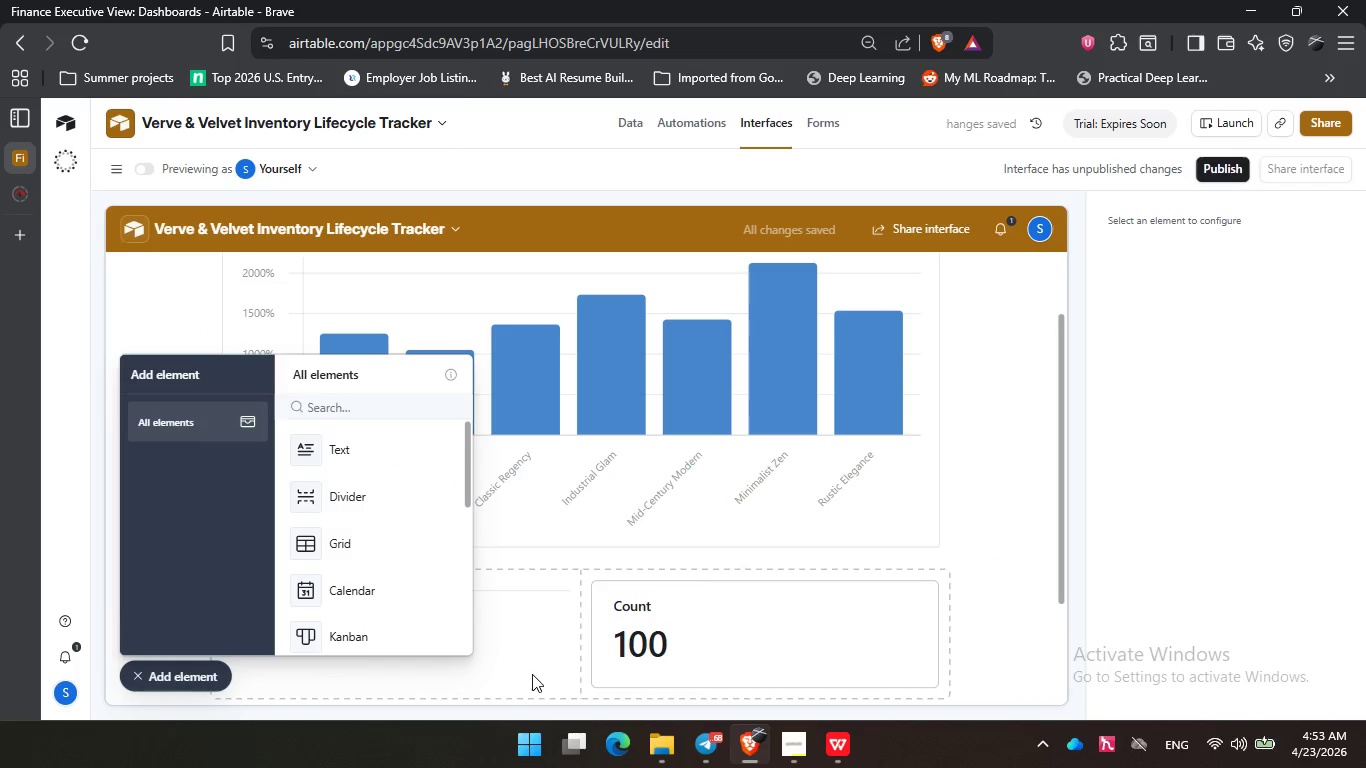 
left_click([179, 681])
 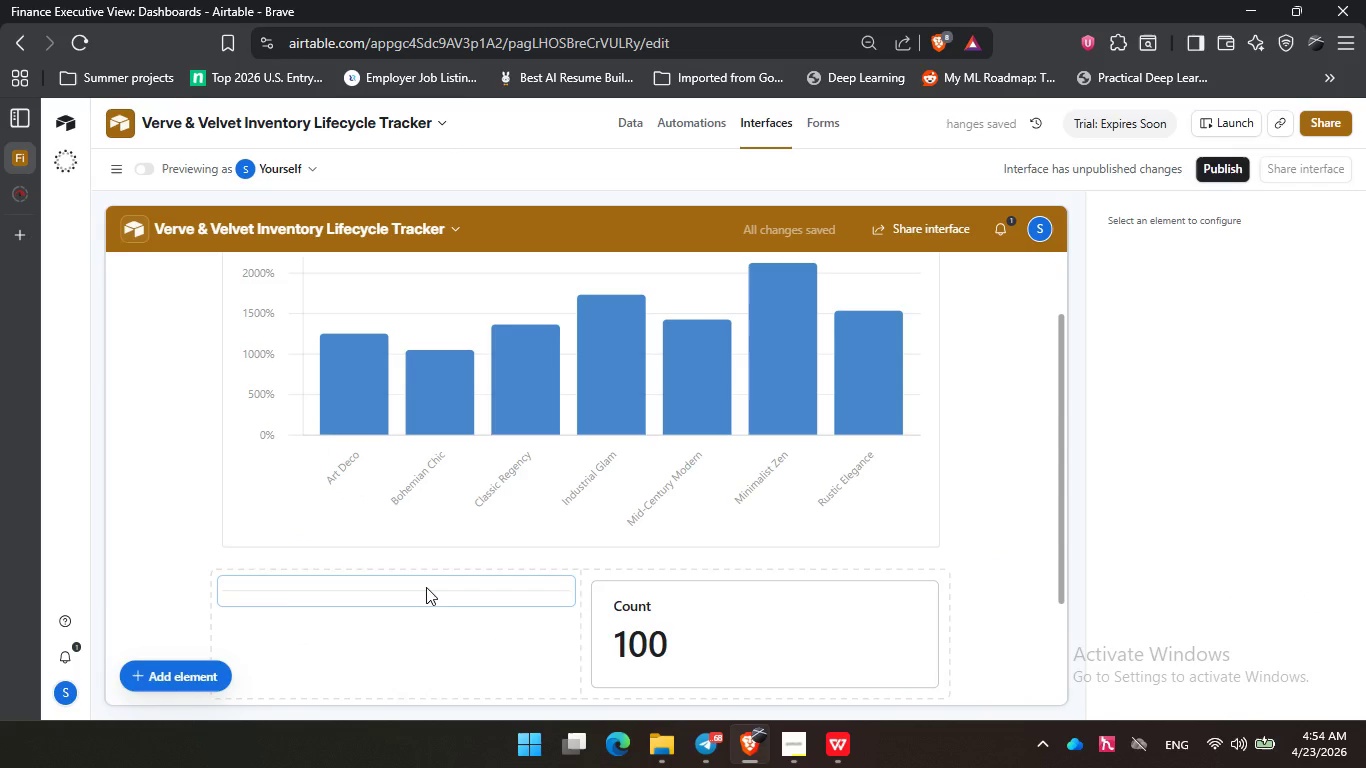 
left_click_drag(start_coordinate=[426, 587], to_coordinate=[495, 558])
 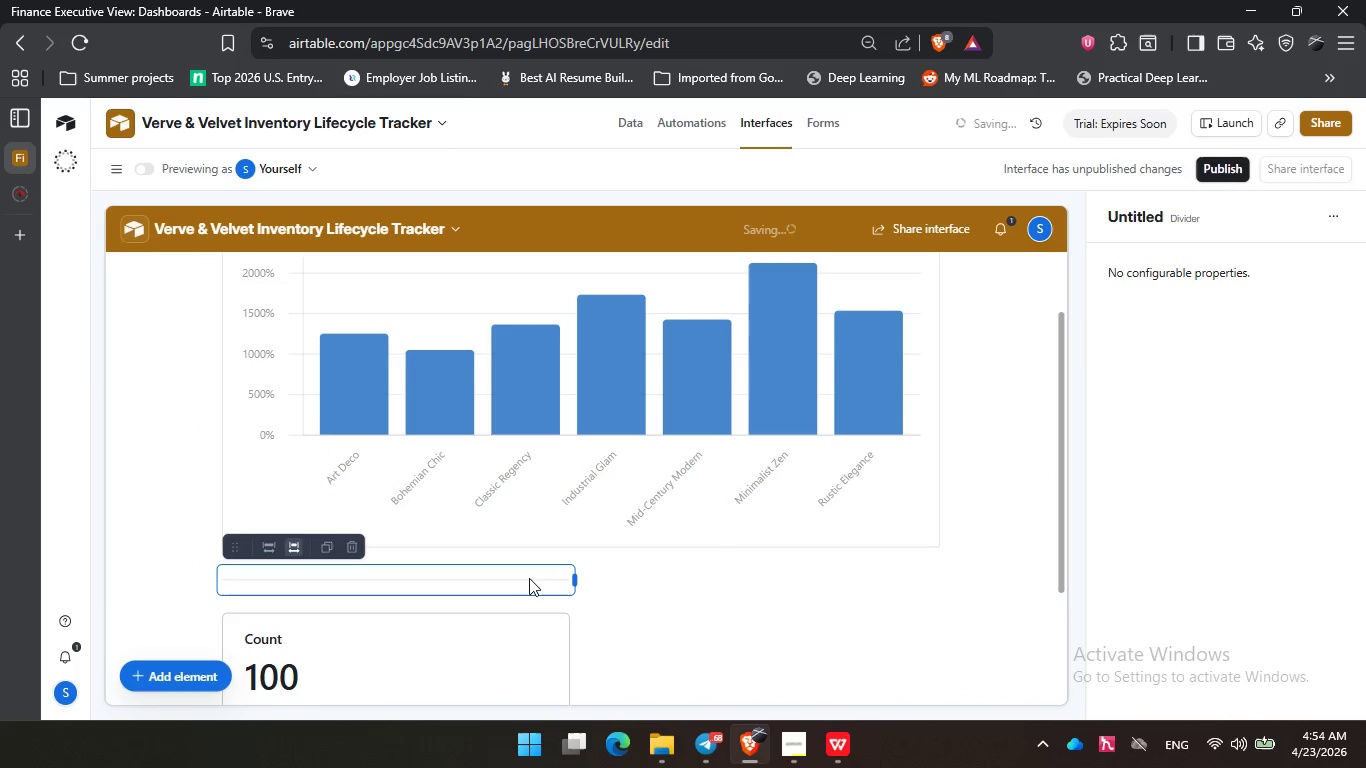 
left_click_drag(start_coordinate=[528, 577], to_coordinate=[590, 577])
 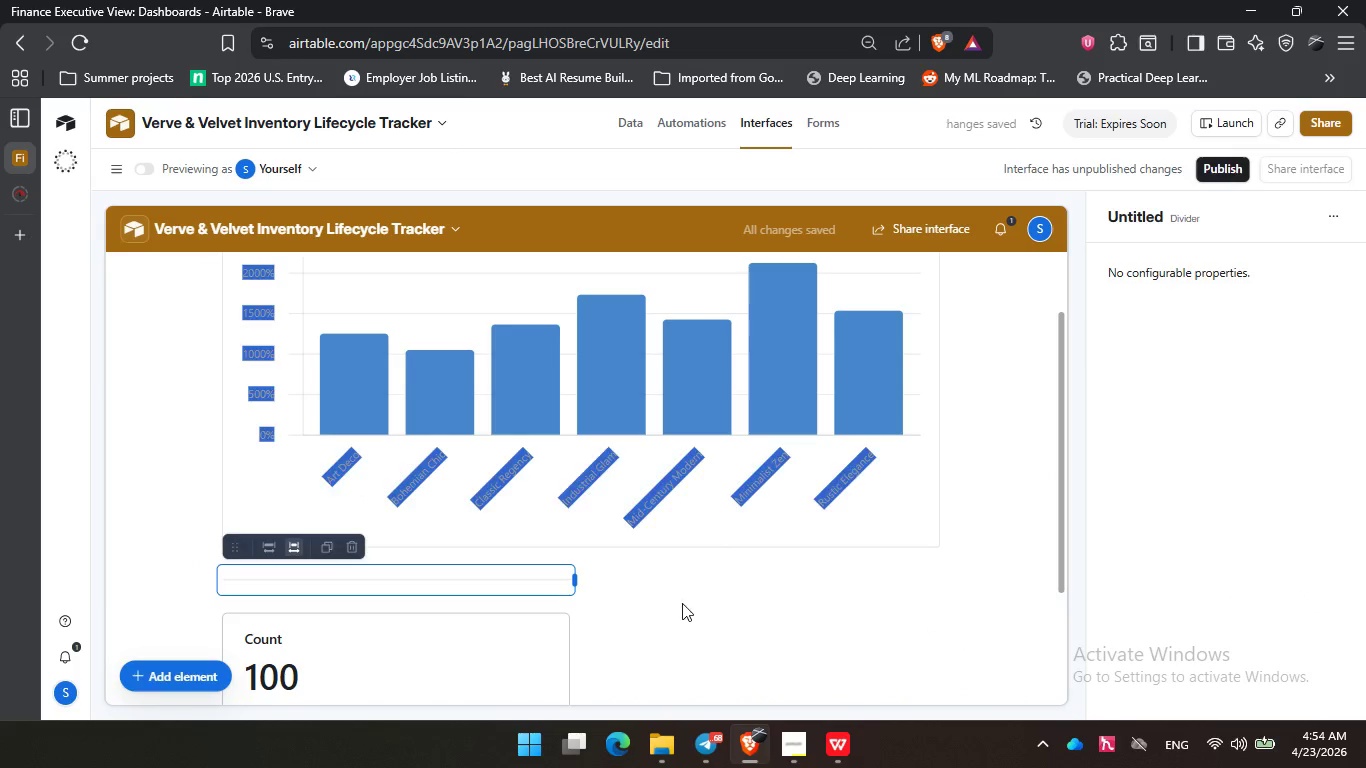 
left_click([682, 603])
 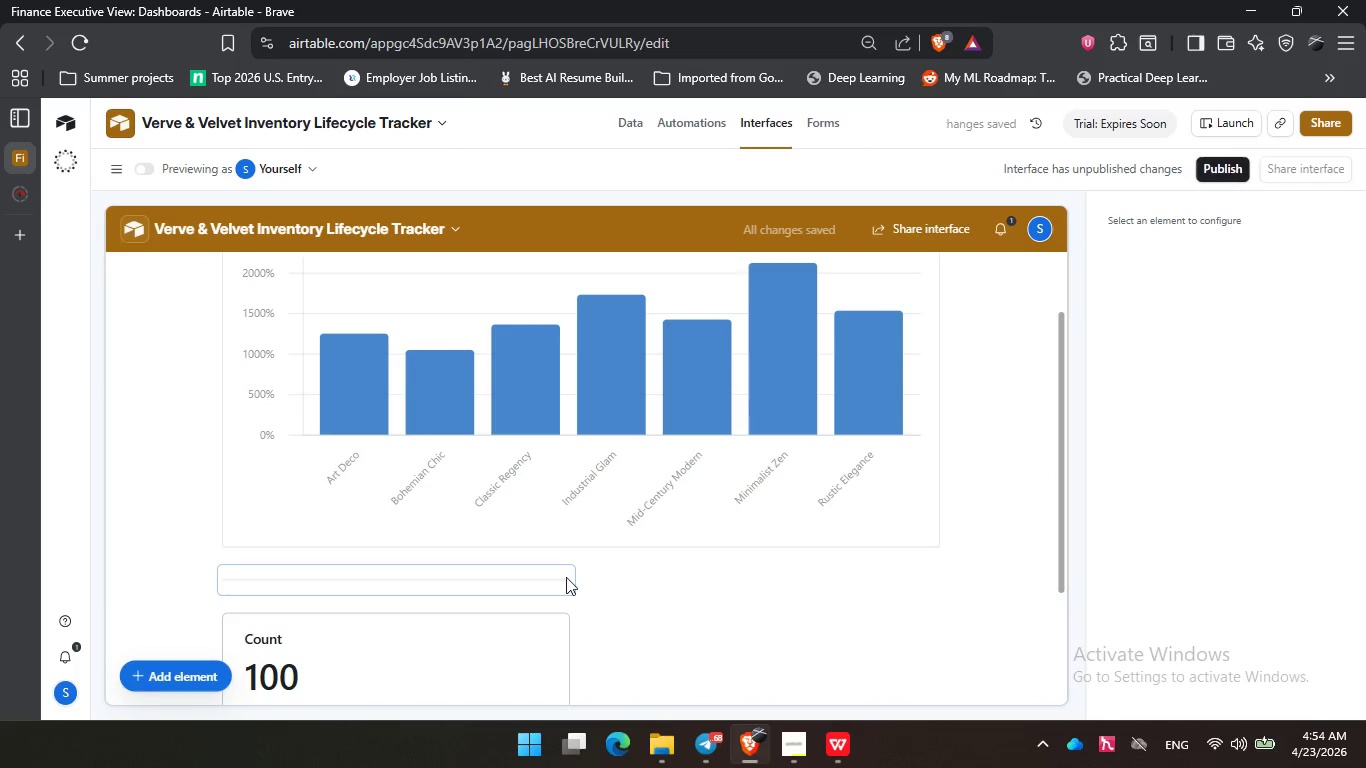 
left_click([566, 577])
 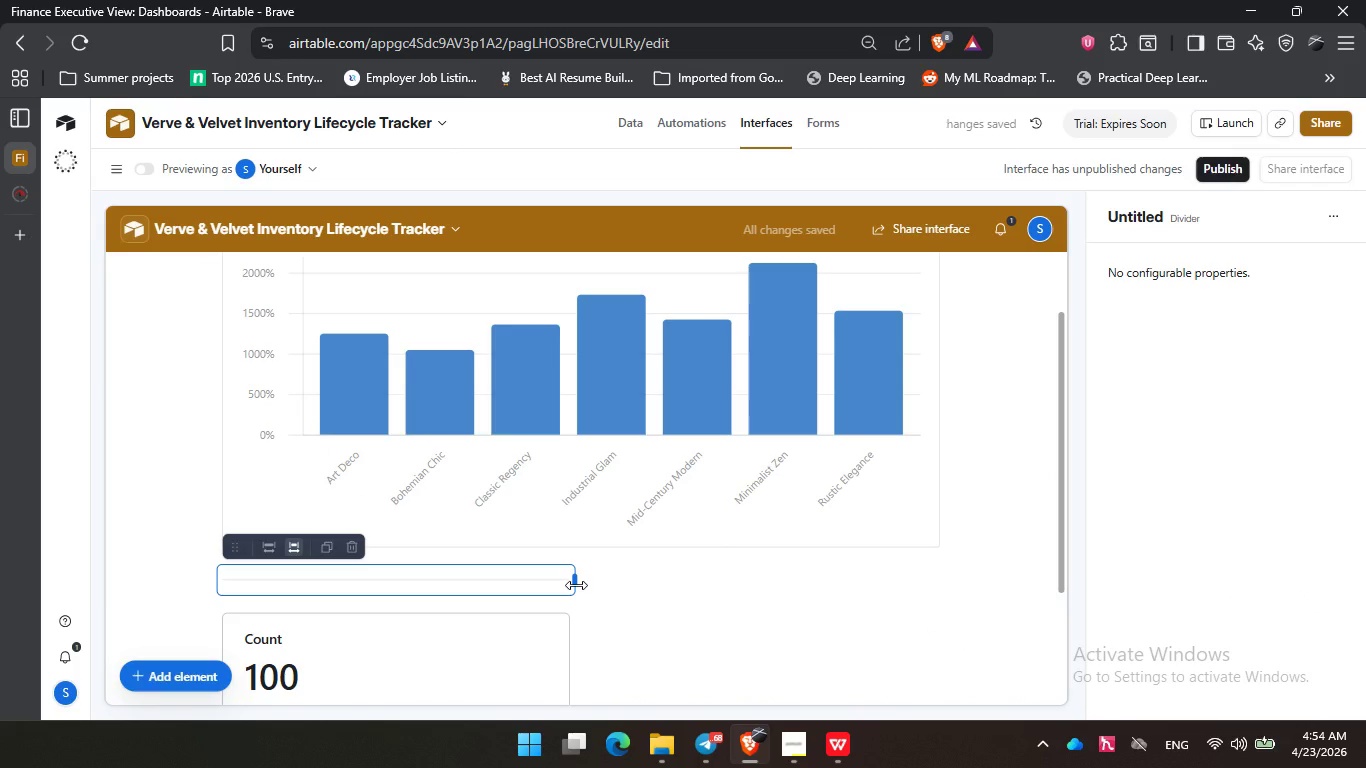 
left_click_drag(start_coordinate=[576, 585], to_coordinate=[963, 592])
 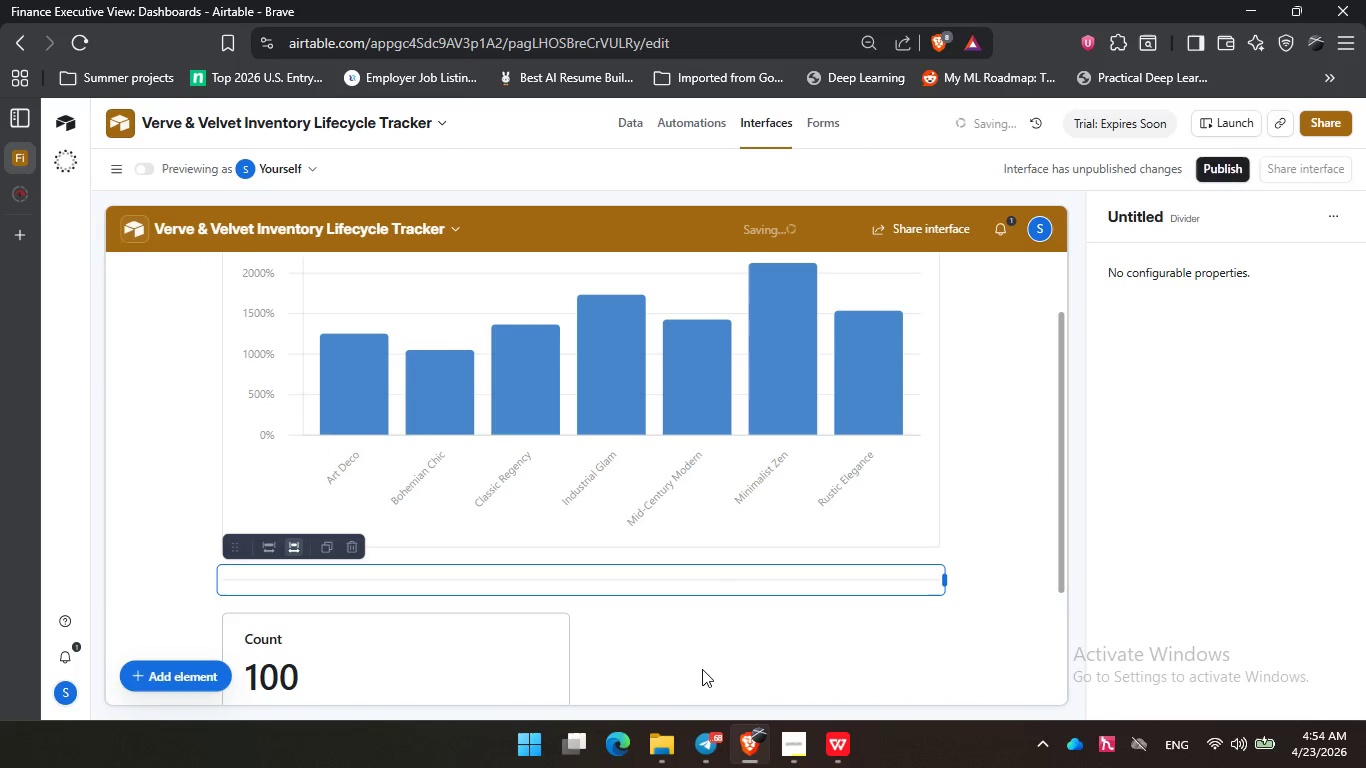 
left_click([702, 669])
 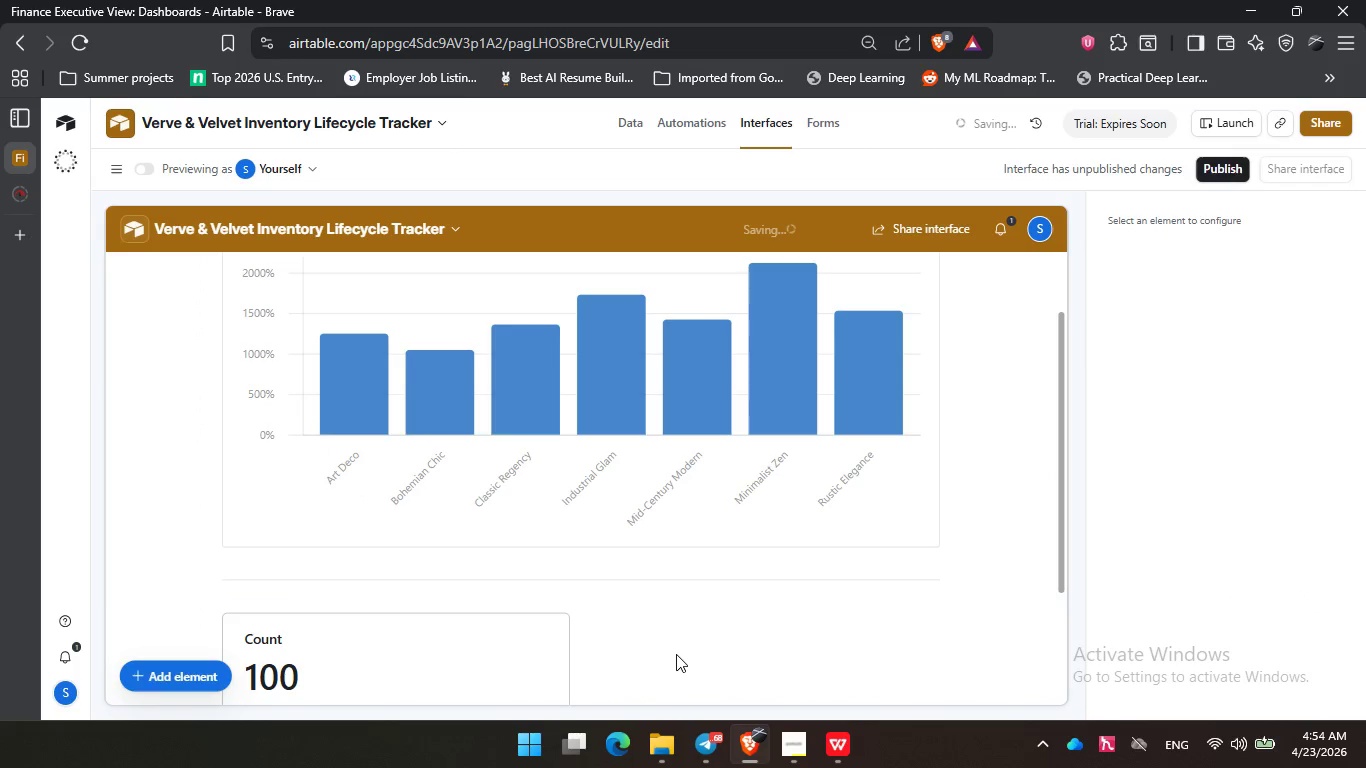 
scroll: coordinate [676, 654], scroll_direction: down, amount: 1.0
 